 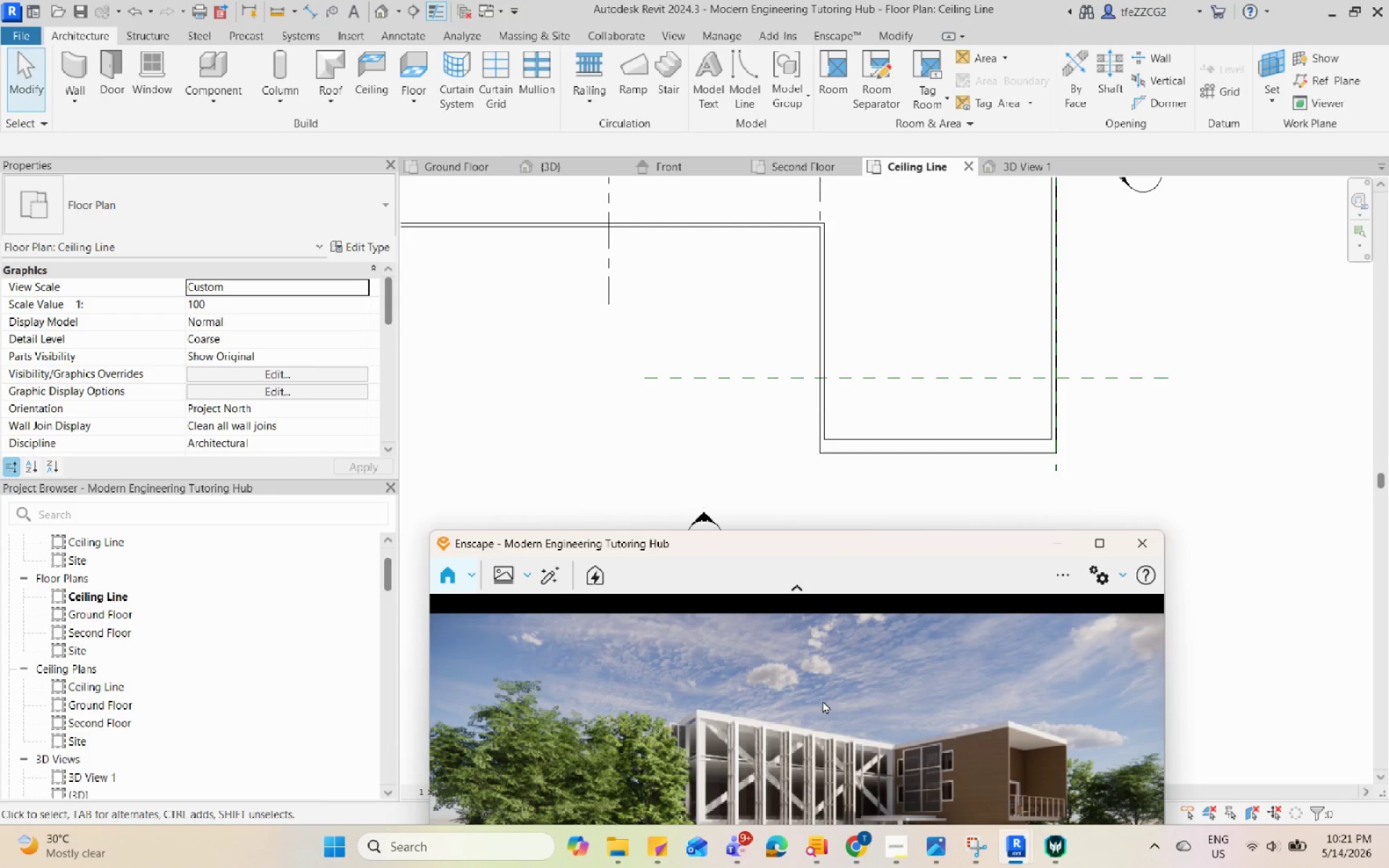 
scroll: coordinate [897, 312], scroll_direction: none, amount: 0.0
 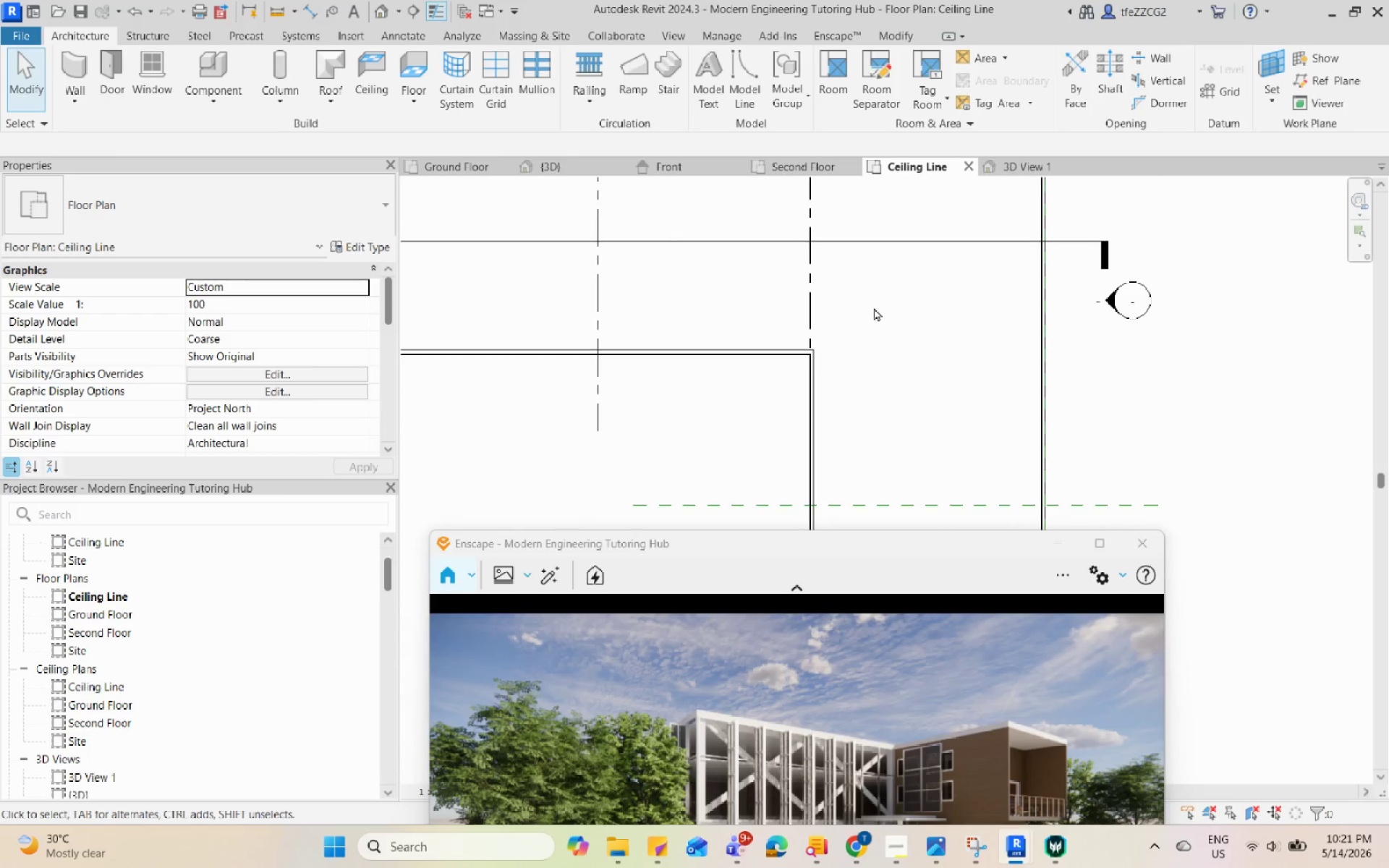 
scroll: coordinate [874, 307], scroll_direction: down, amount: 5.0
 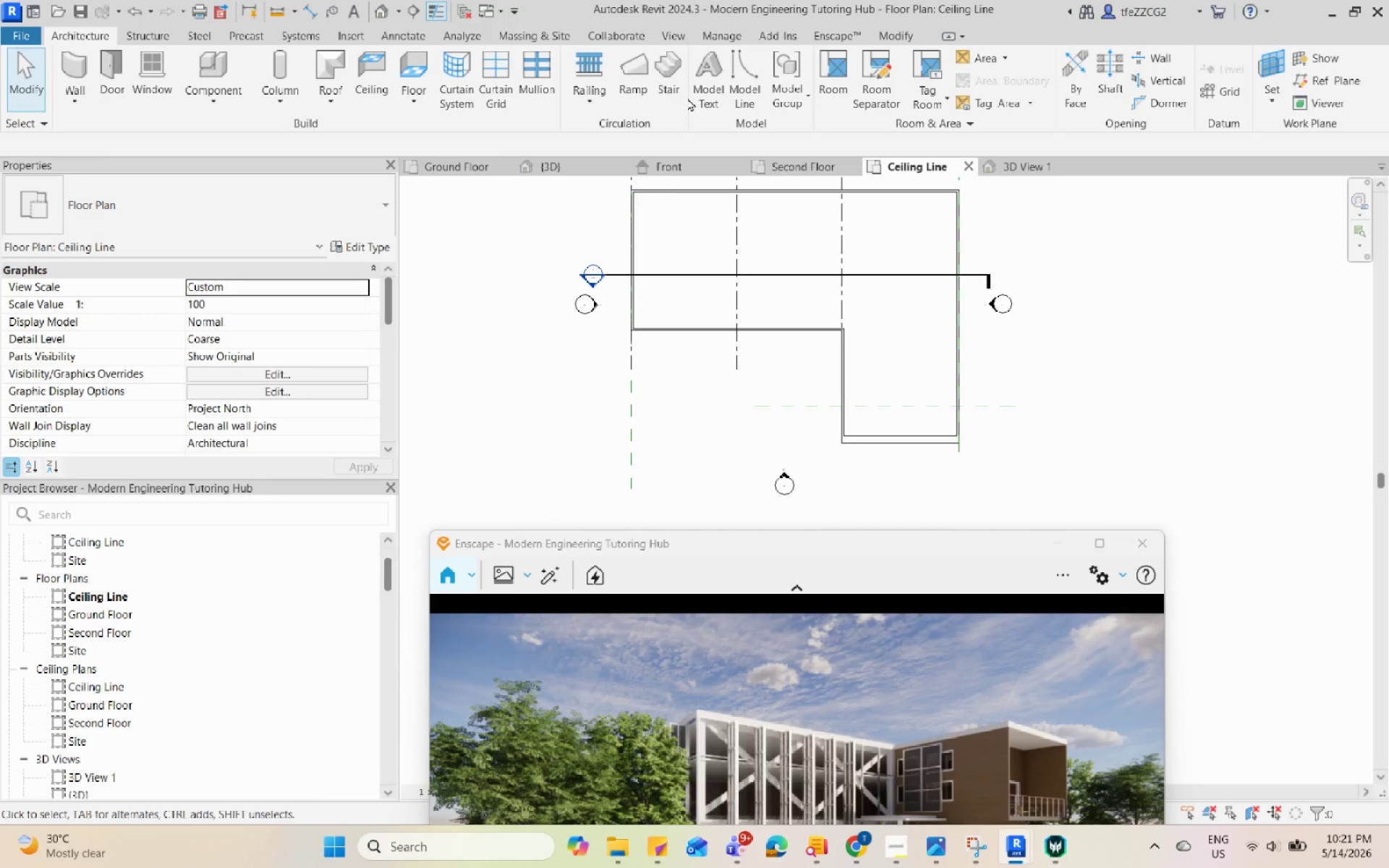 
type(cm)
 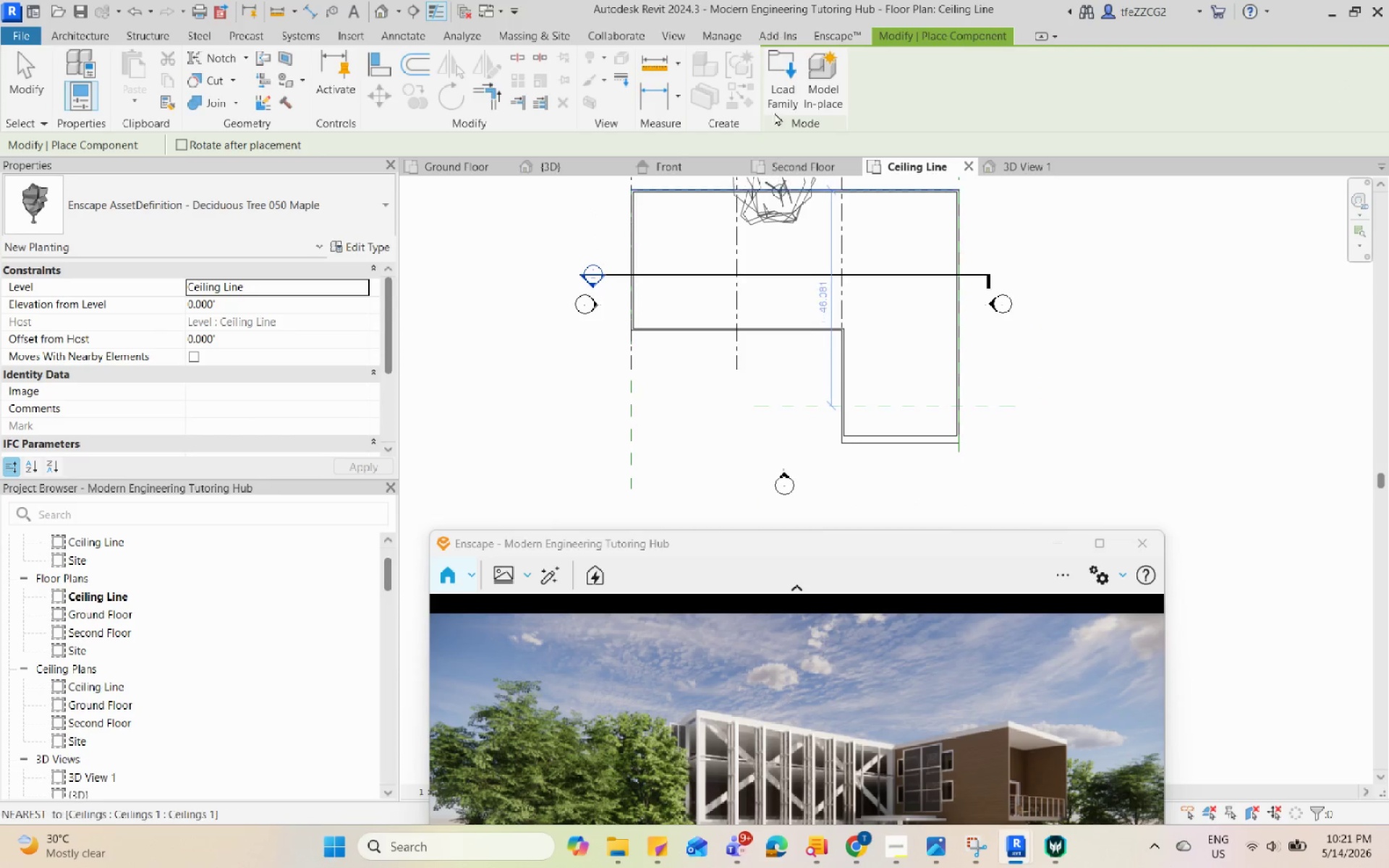 
left_click([776, 85])
 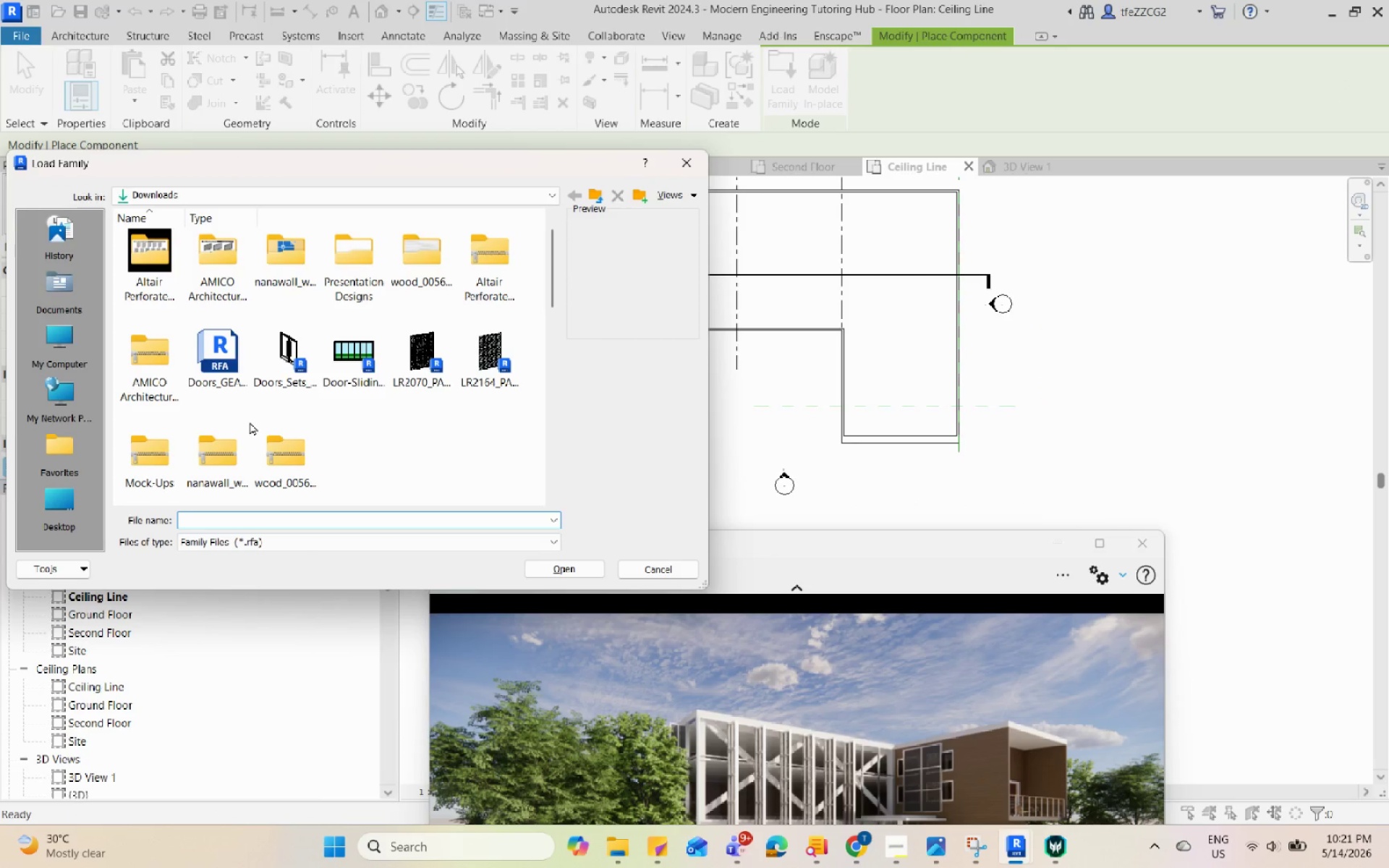 
scroll: coordinate [250, 422], scroll_direction: down, amount: 1.0
 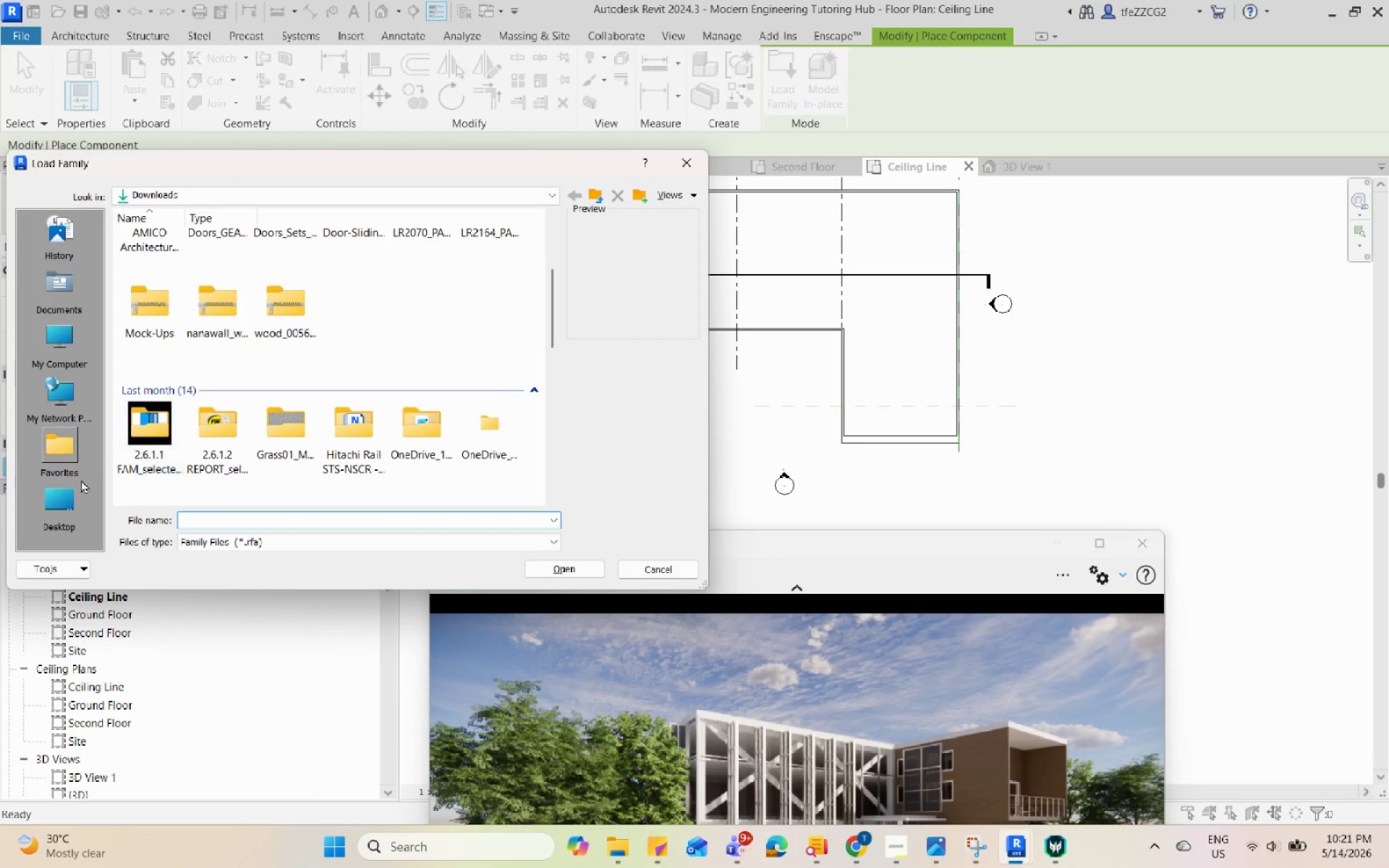 
left_click([54, 516])
 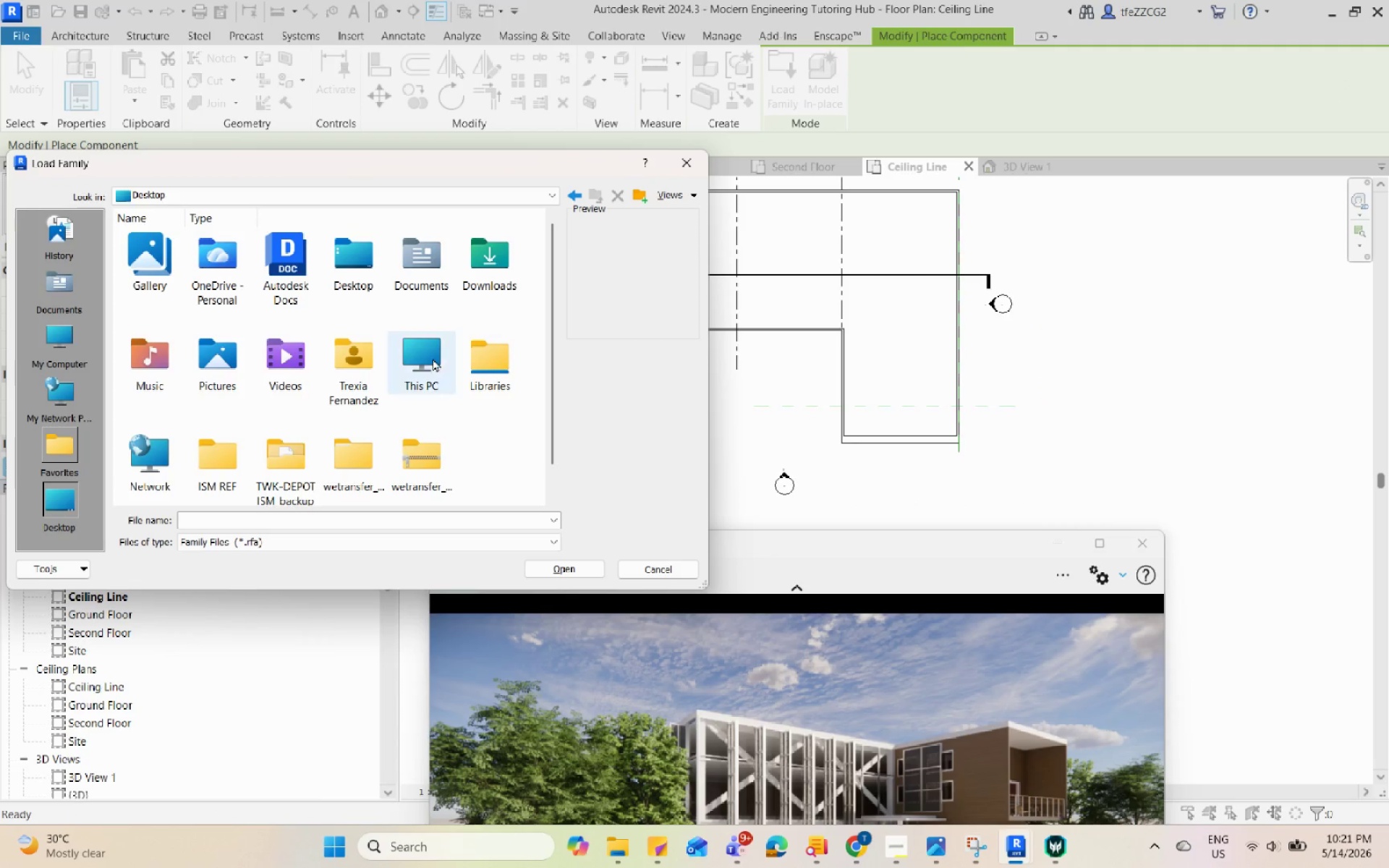 
double_click([442, 364])
 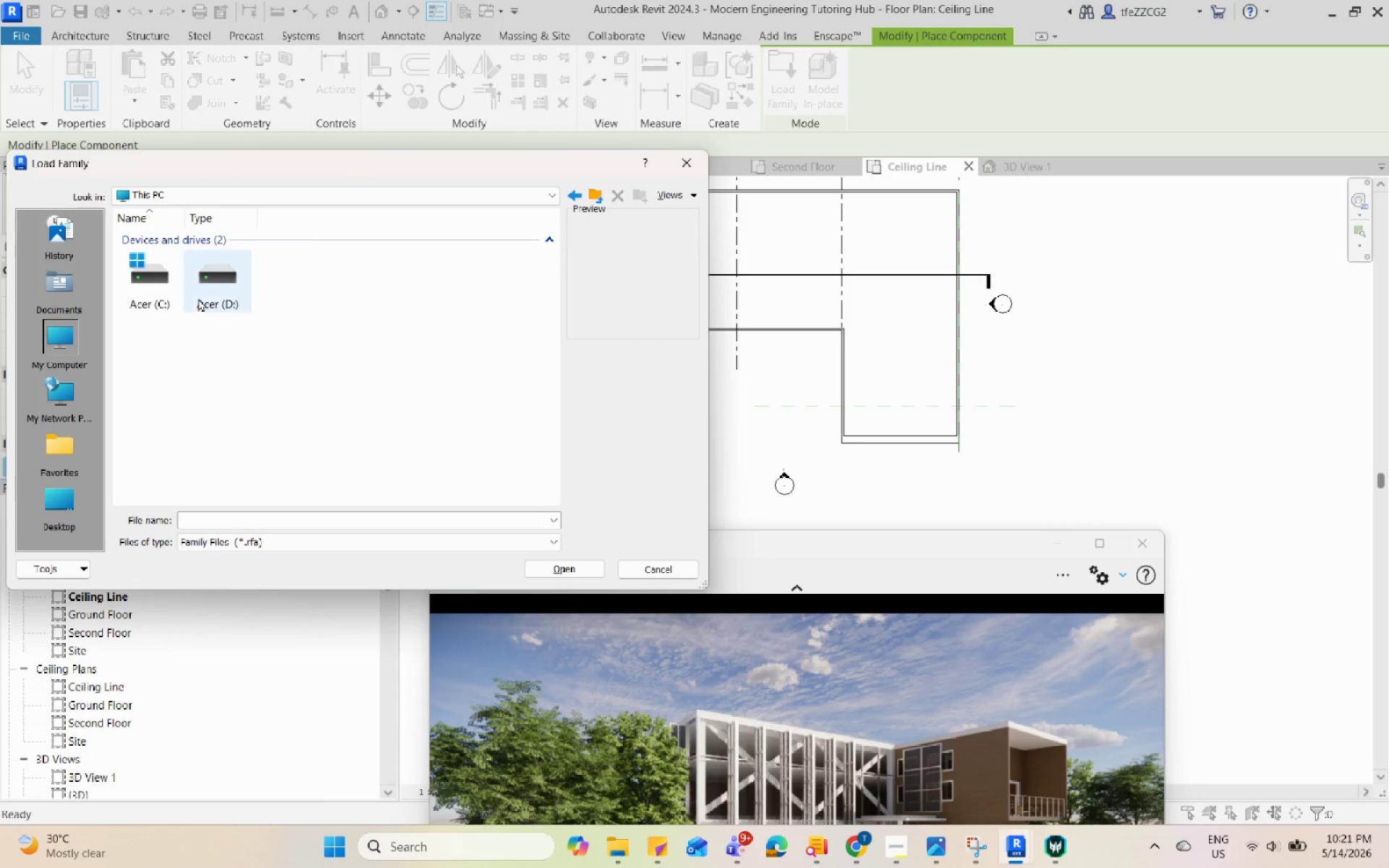 
double_click([197, 295])
 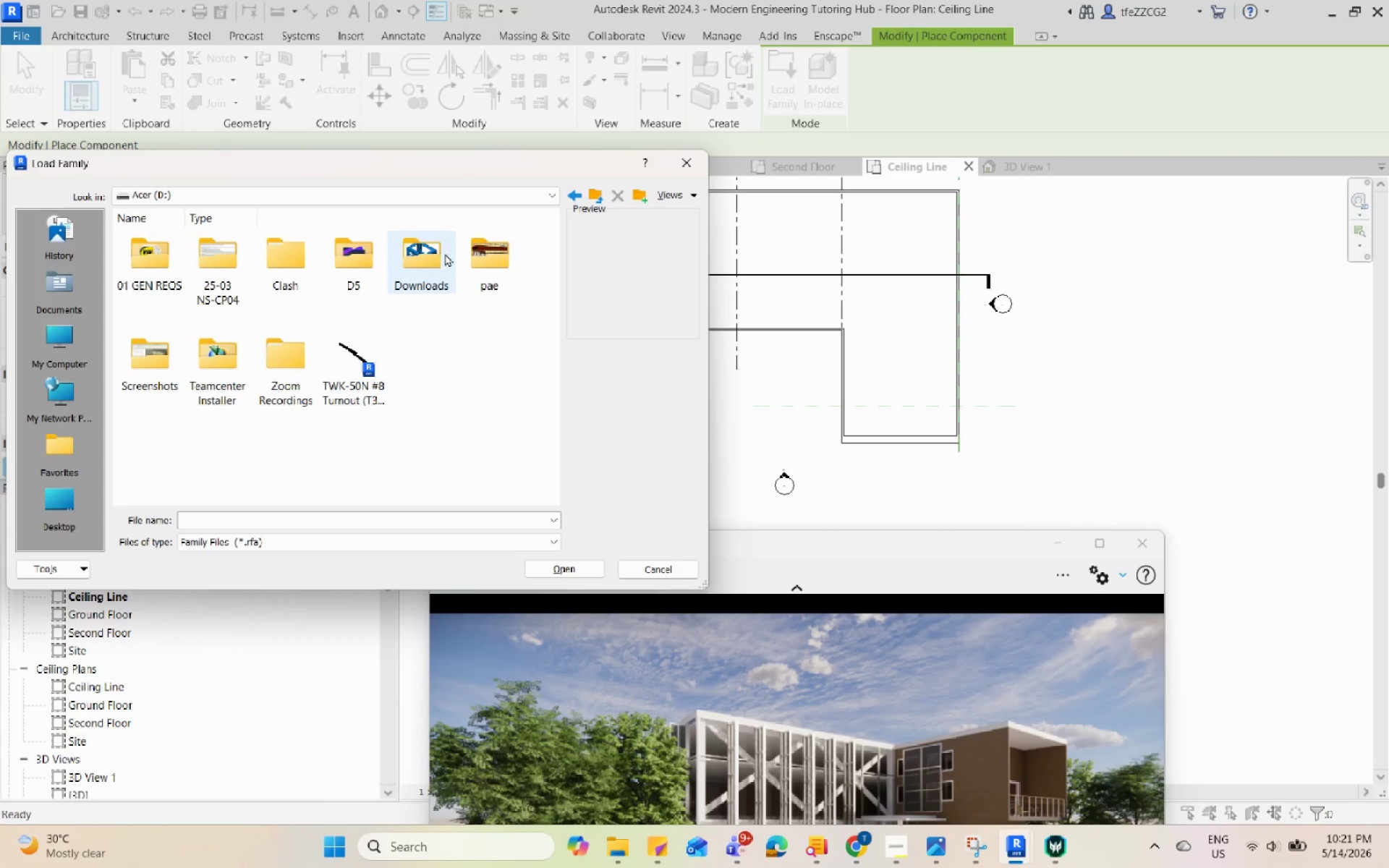 
double_click([477, 259])
 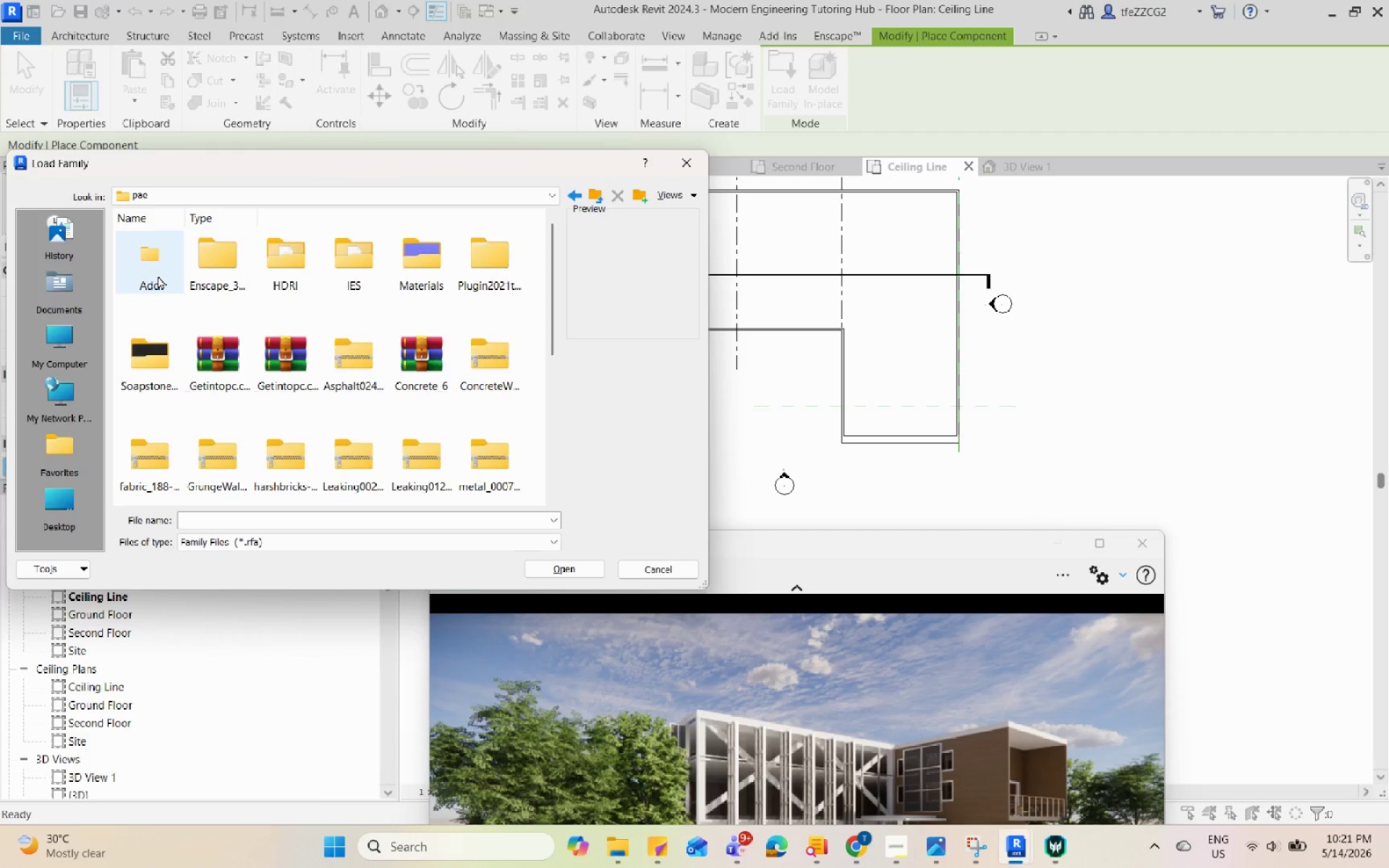 
double_click([158, 276])
 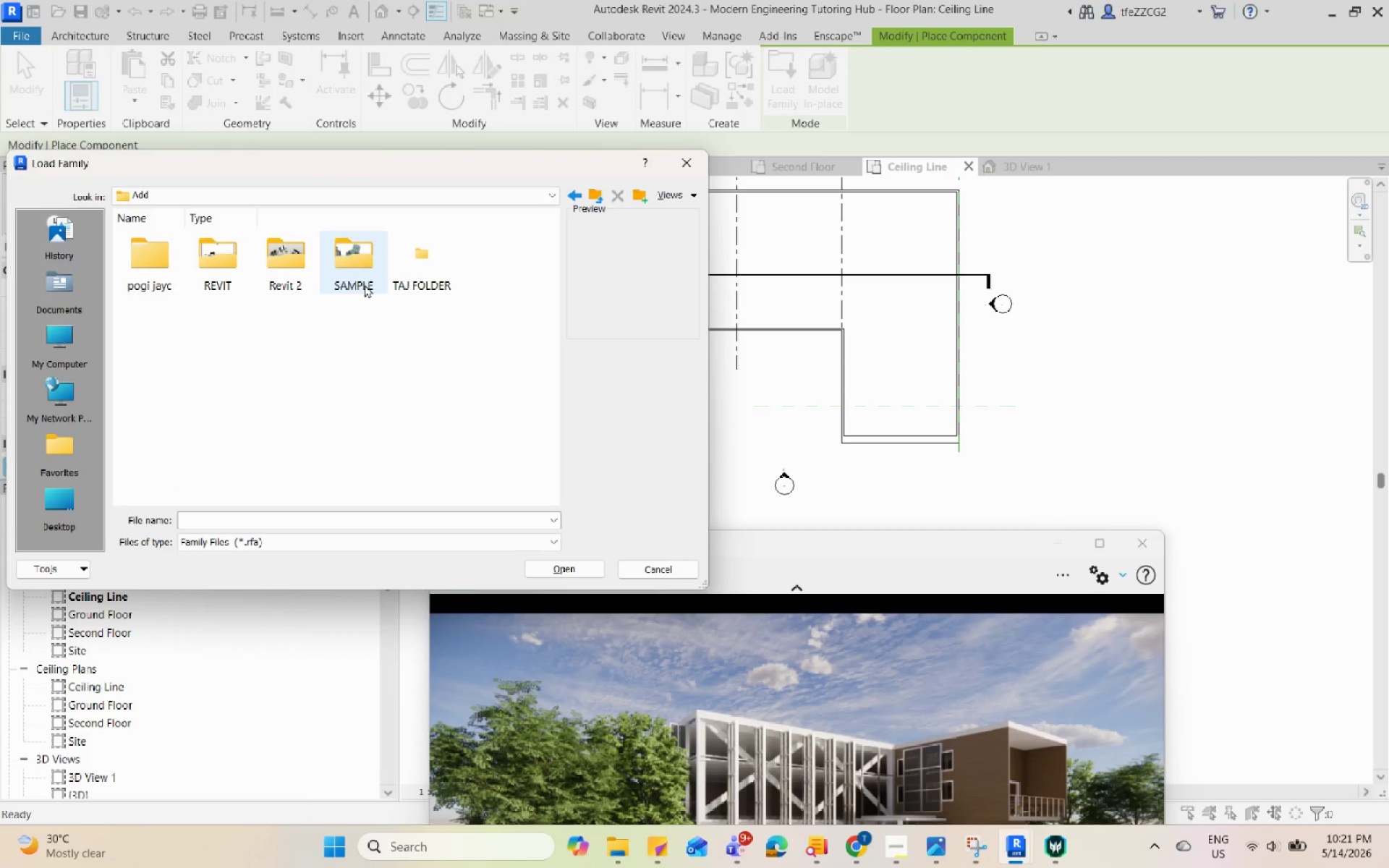 
left_click([365, 283])
 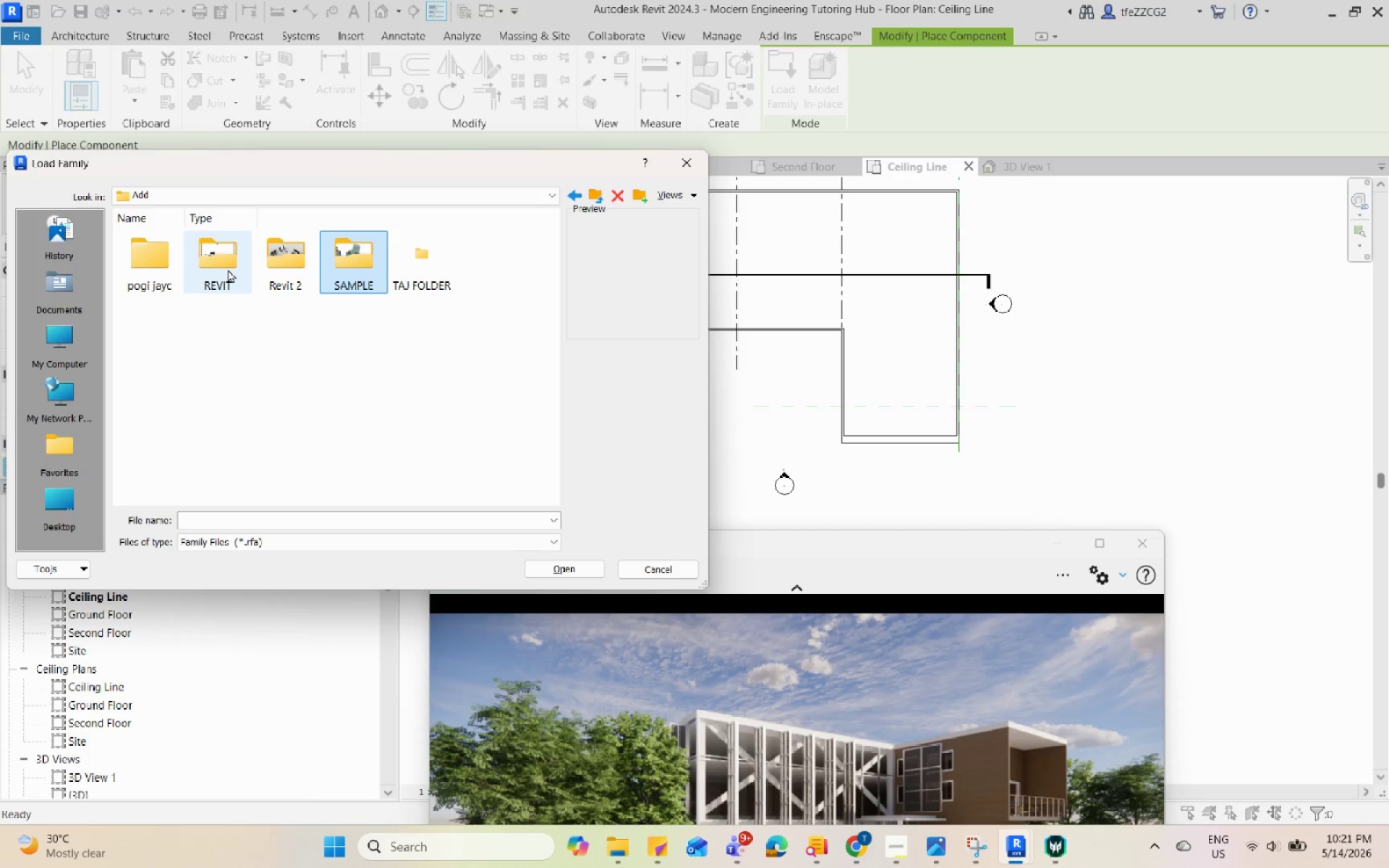 
double_click([228, 269])
 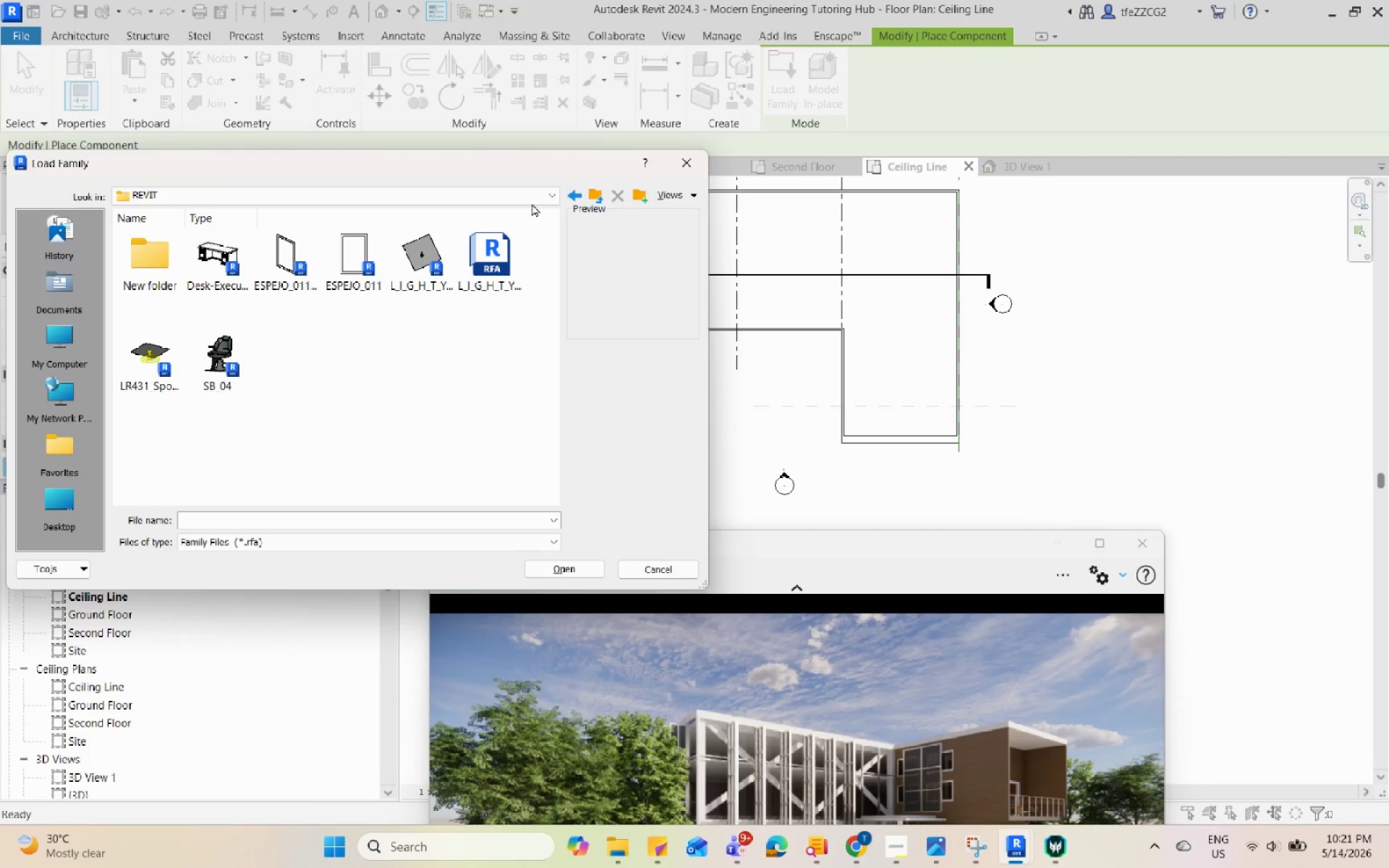 
left_click([593, 194])
 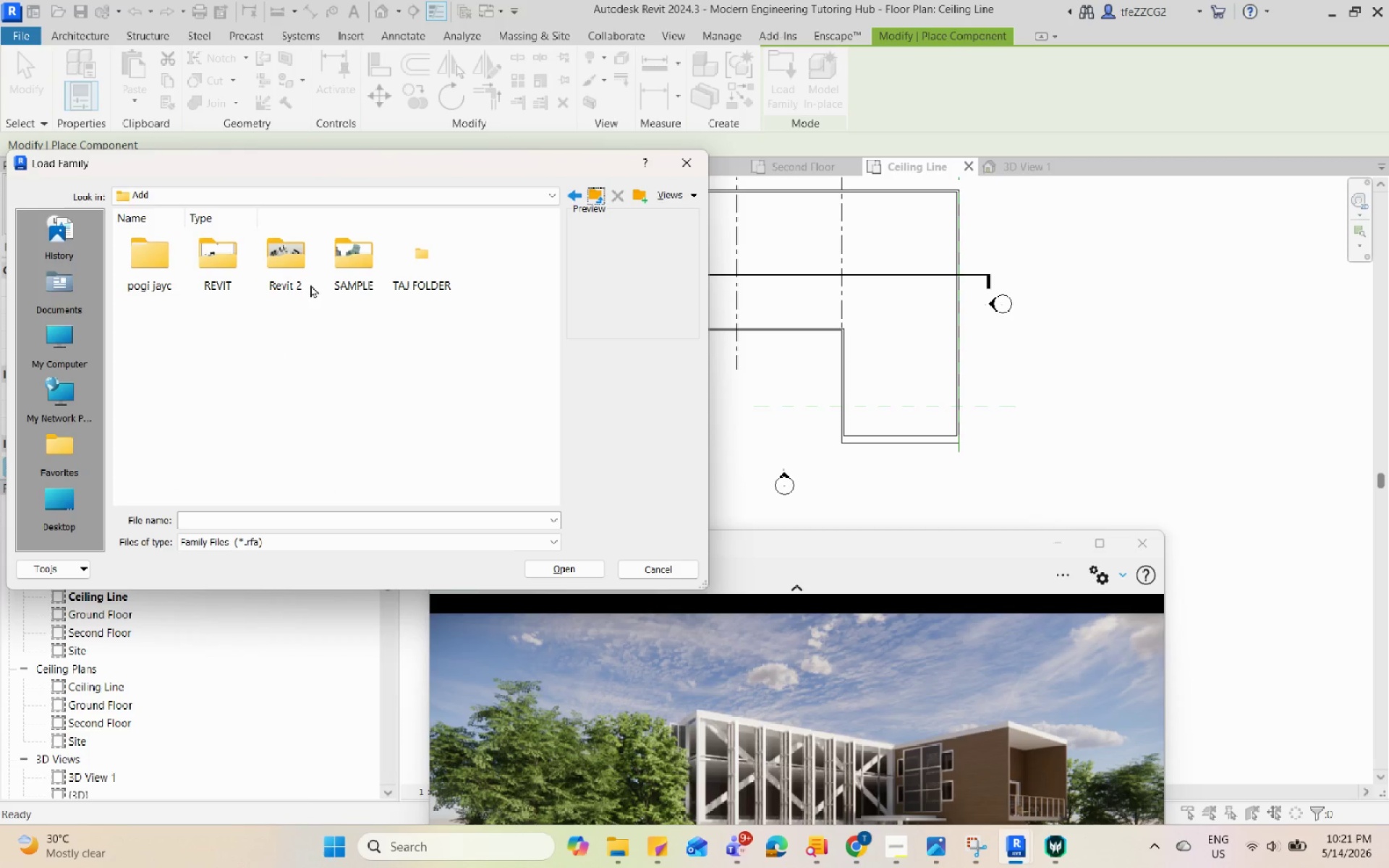 
double_click([303, 282])
 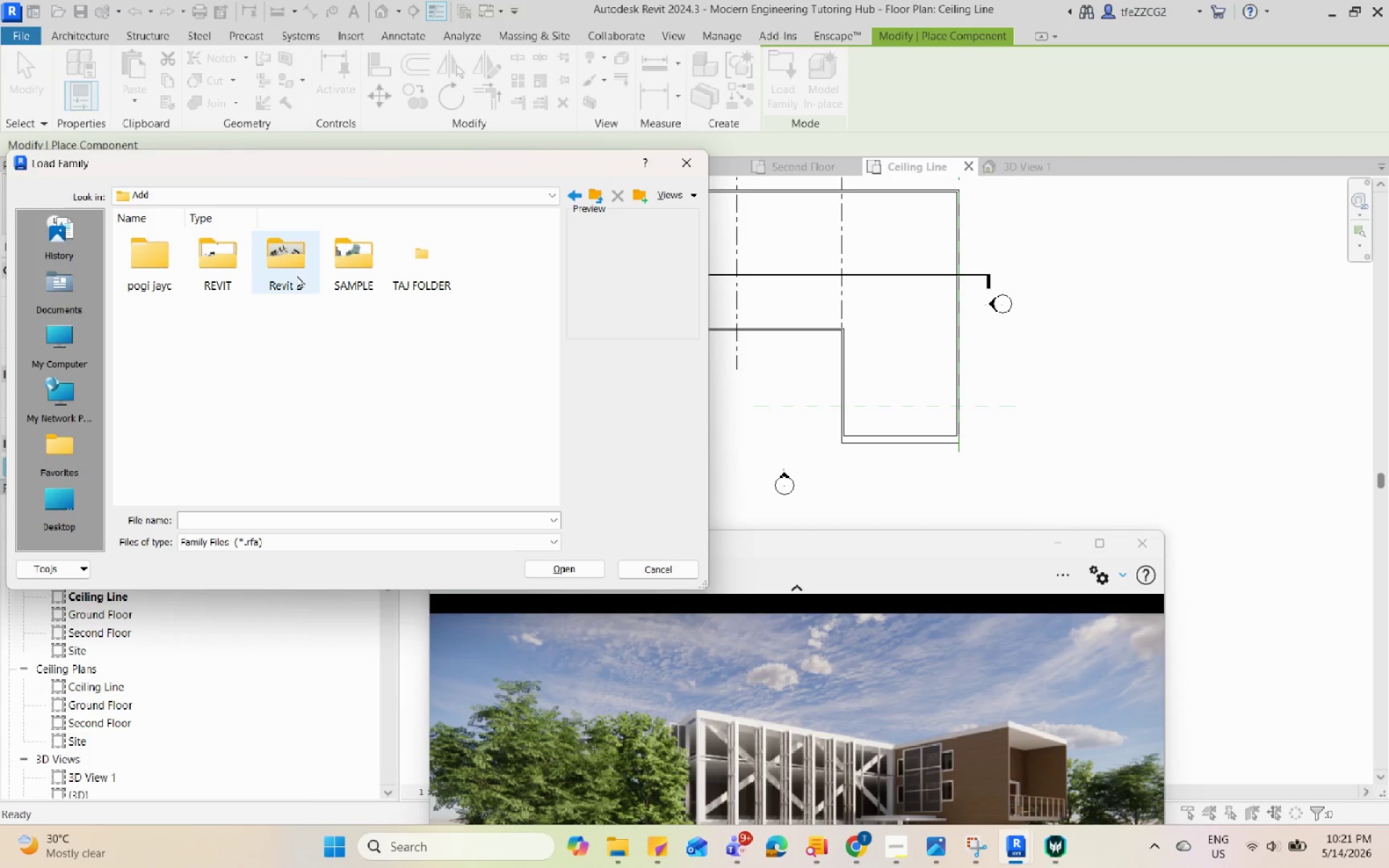 
triple_click([296, 271])
 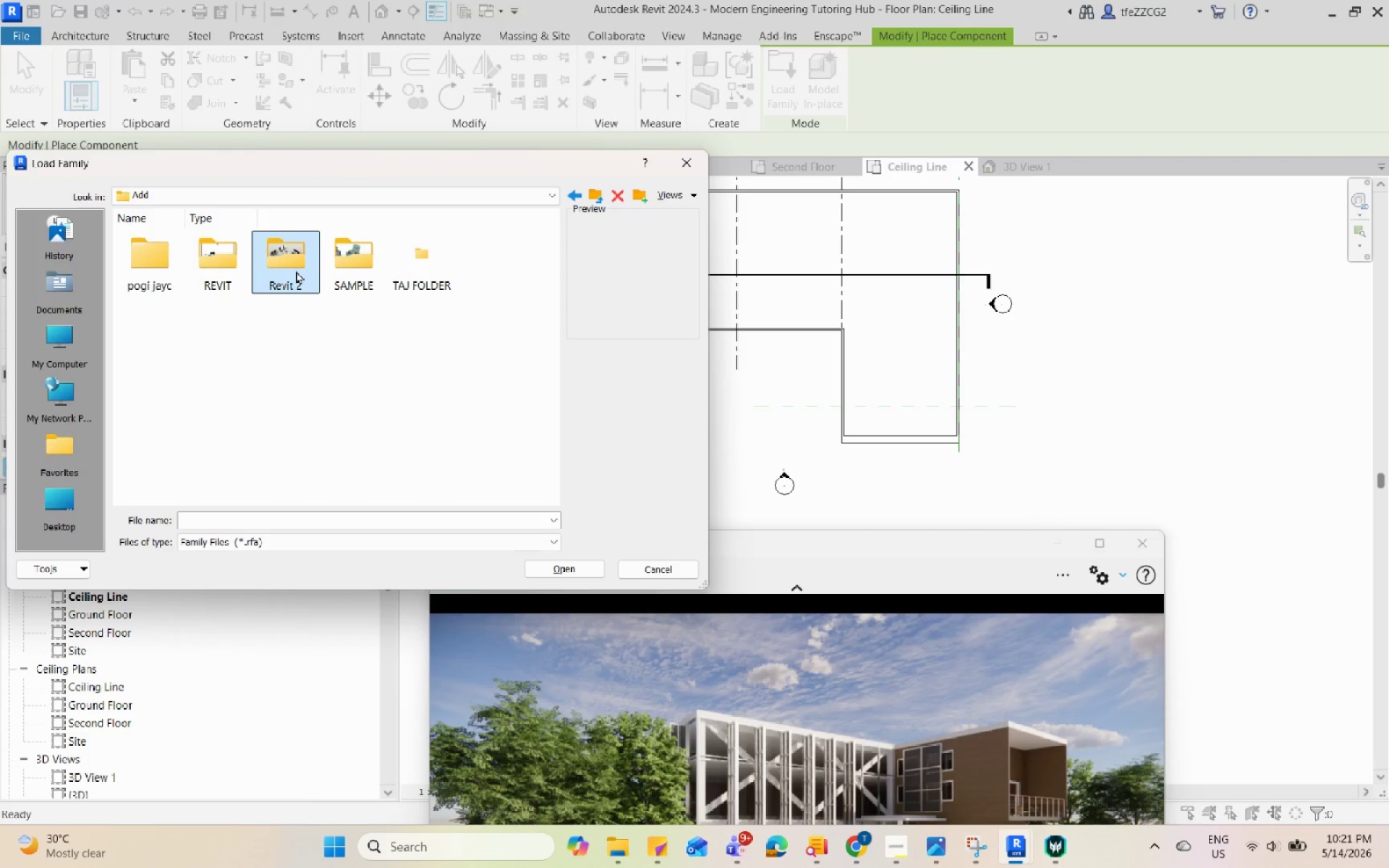 
triple_click([296, 271])
 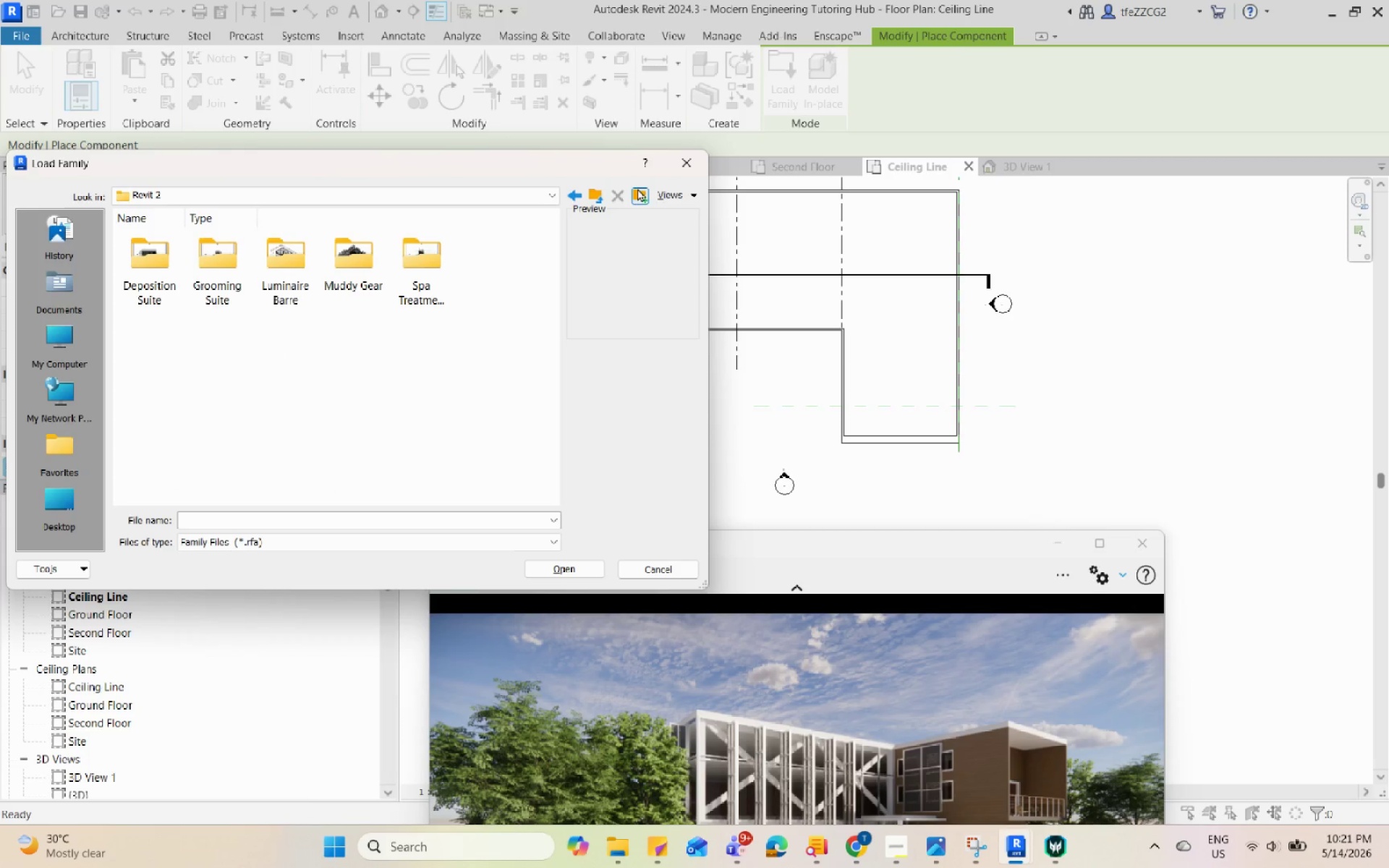 
left_click([594, 194])
 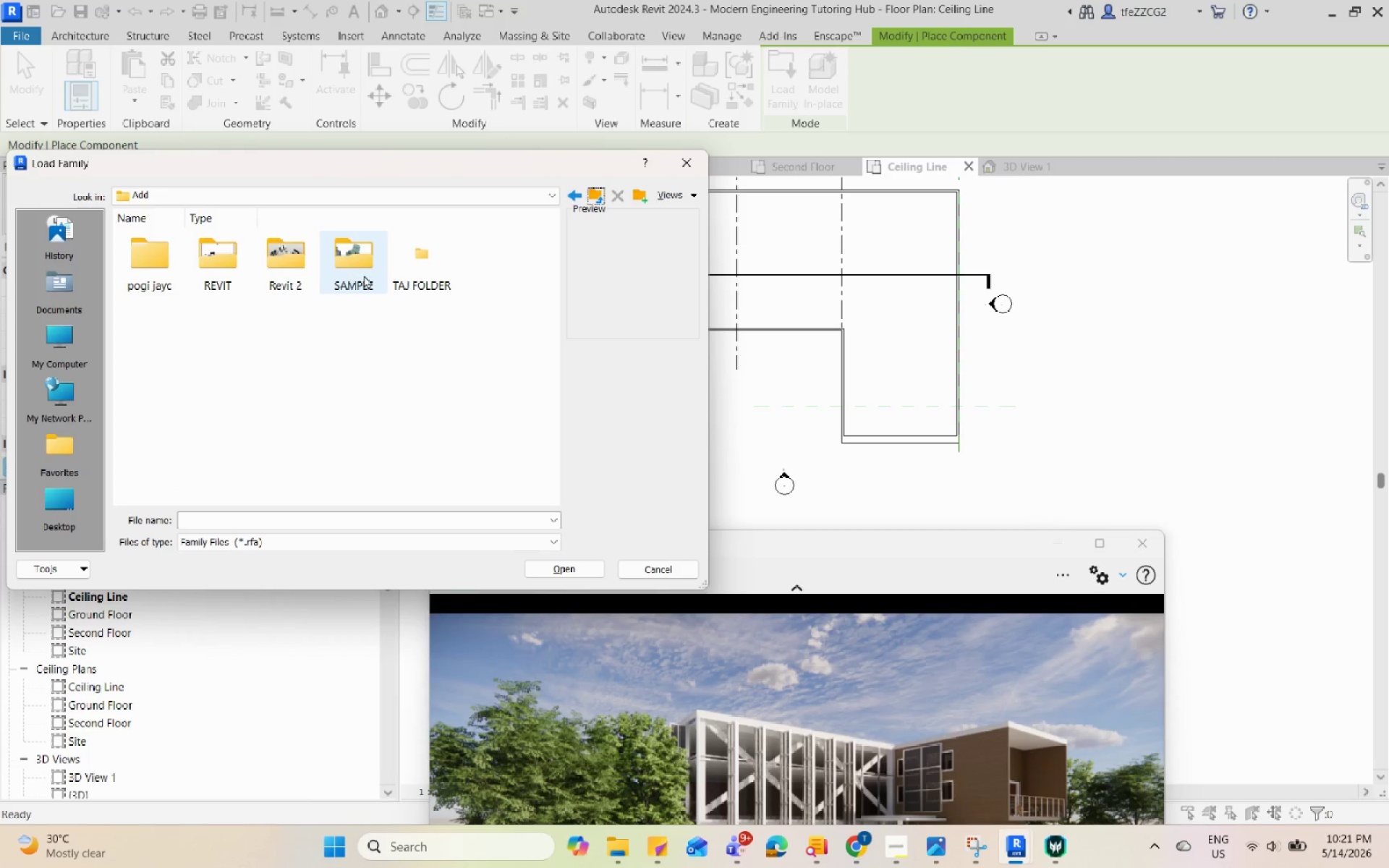 
double_click([364, 275])
 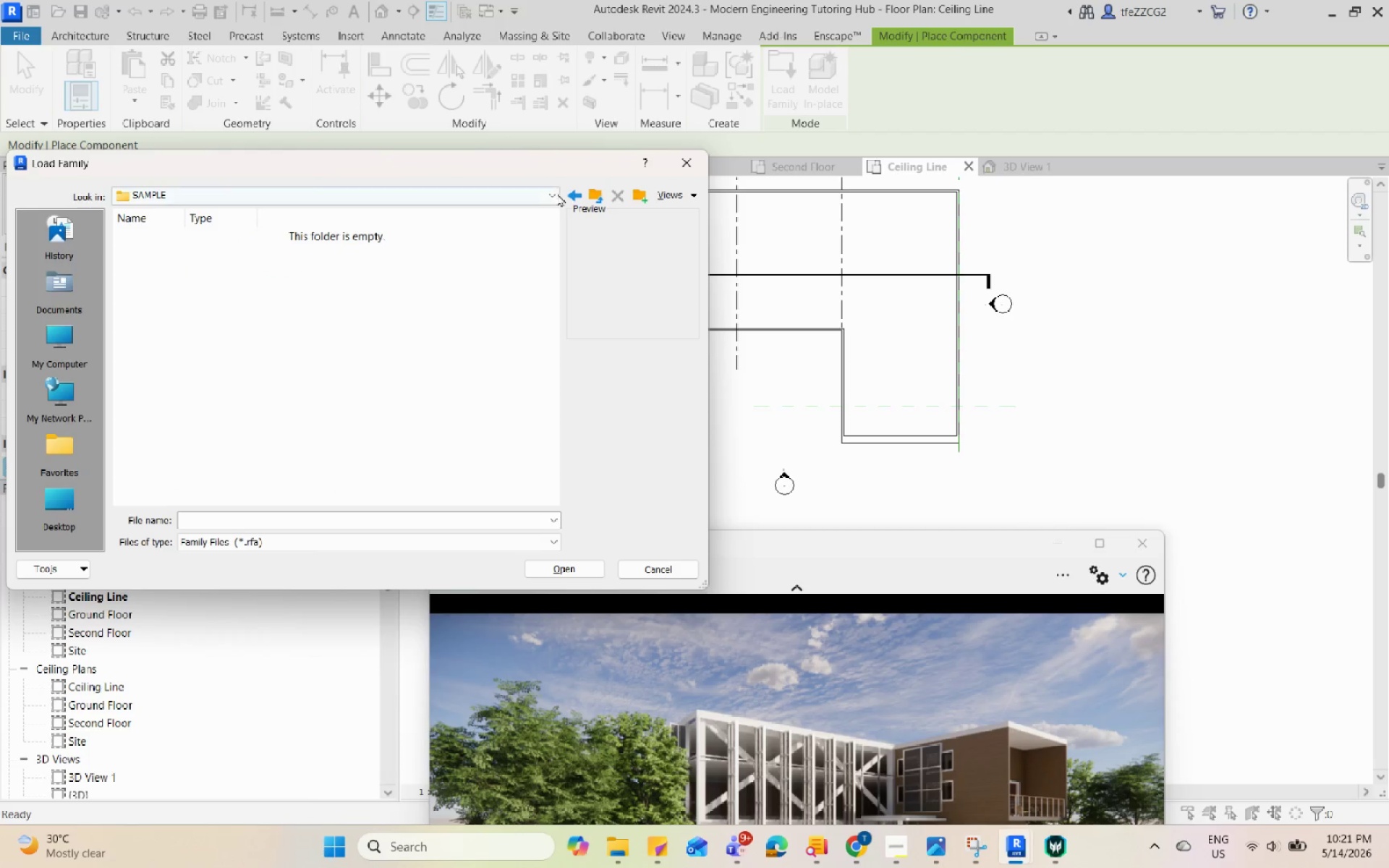 
left_click([592, 197])
 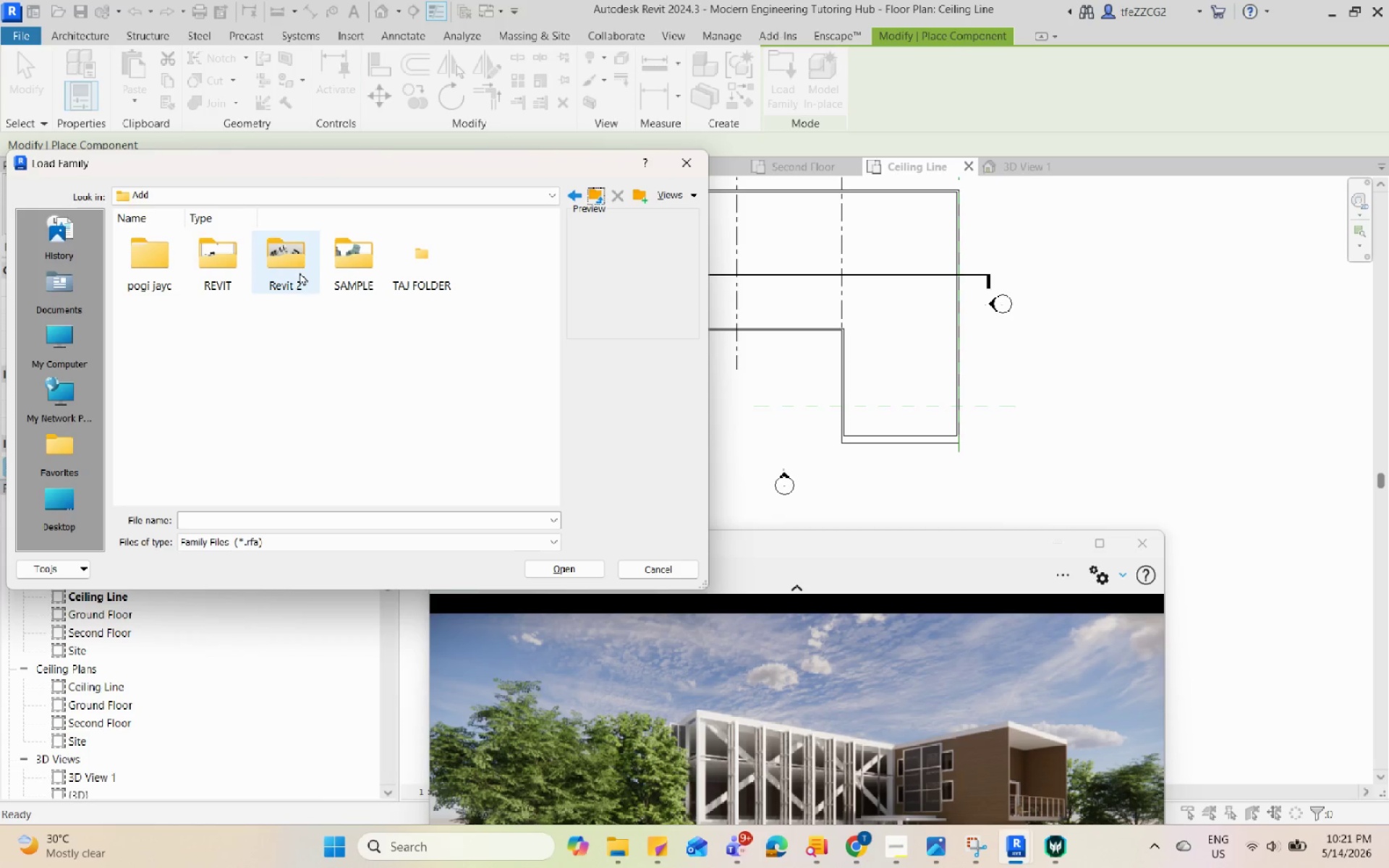 
double_click([290, 275])
 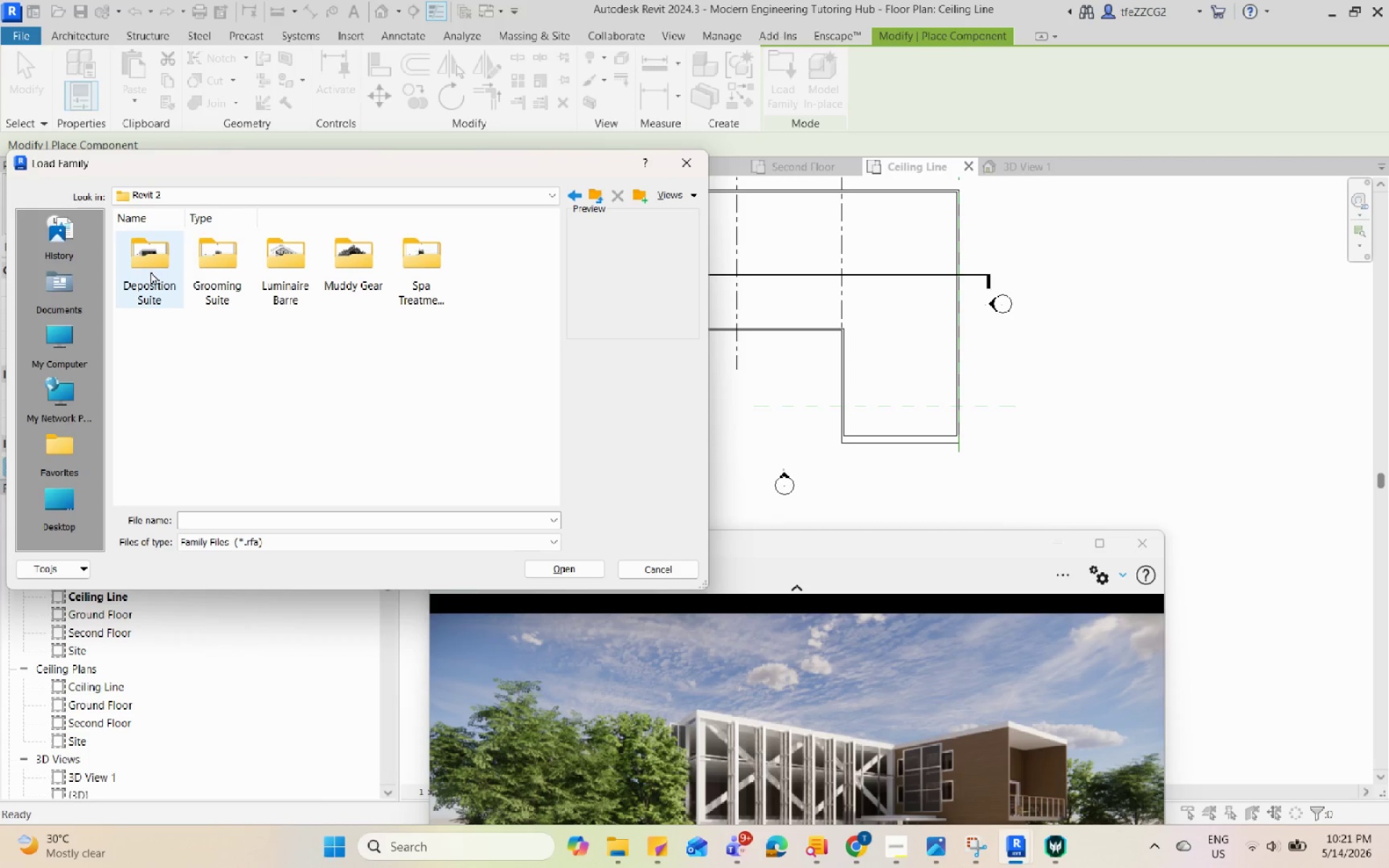 
double_click([148, 271])
 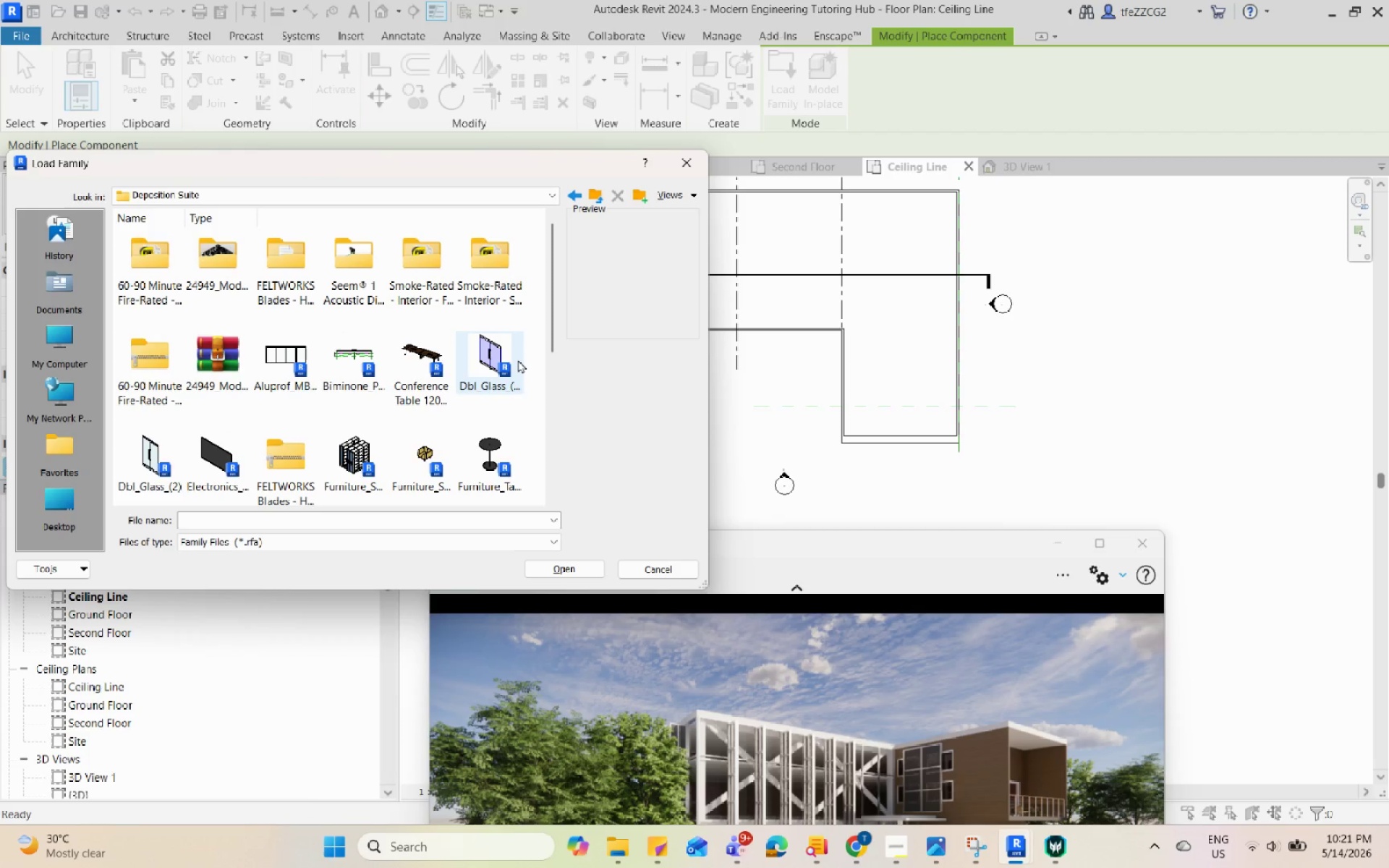 
scroll: coordinate [518, 359], scroll_direction: down, amount: 2.0
 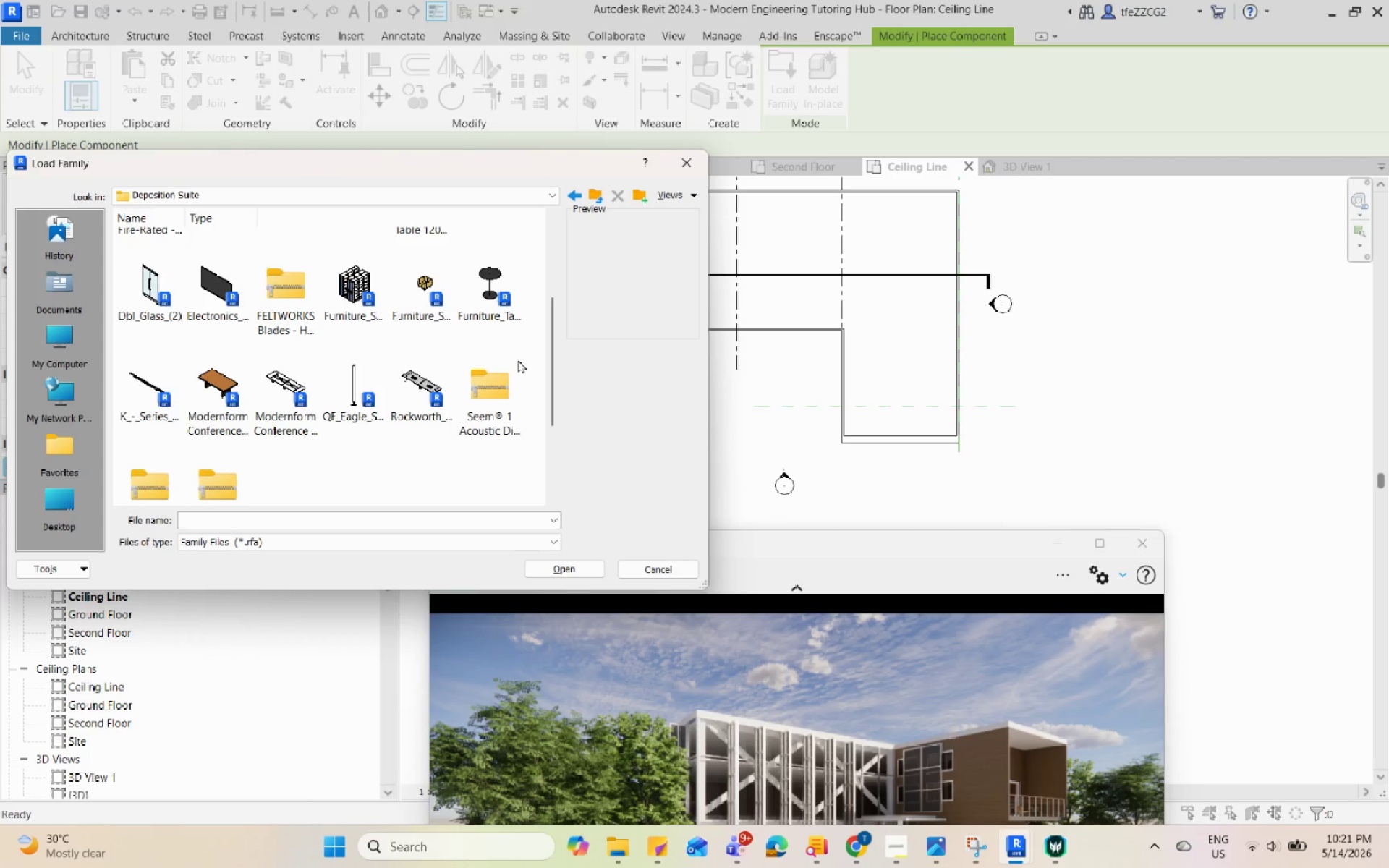 
scroll: coordinate [518, 359], scroll_direction: up, amount: 1.0
 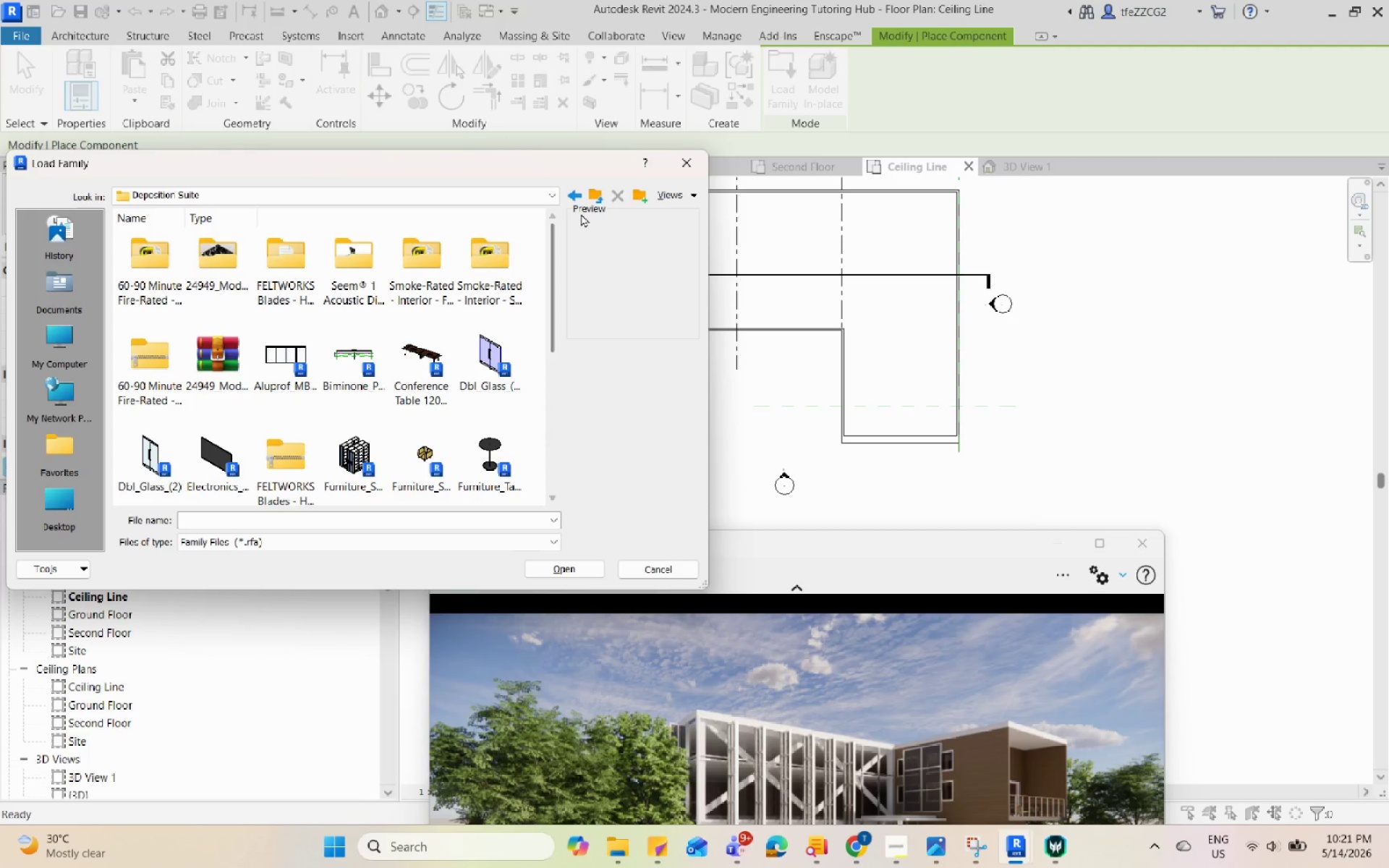 
left_click([572, 195])
 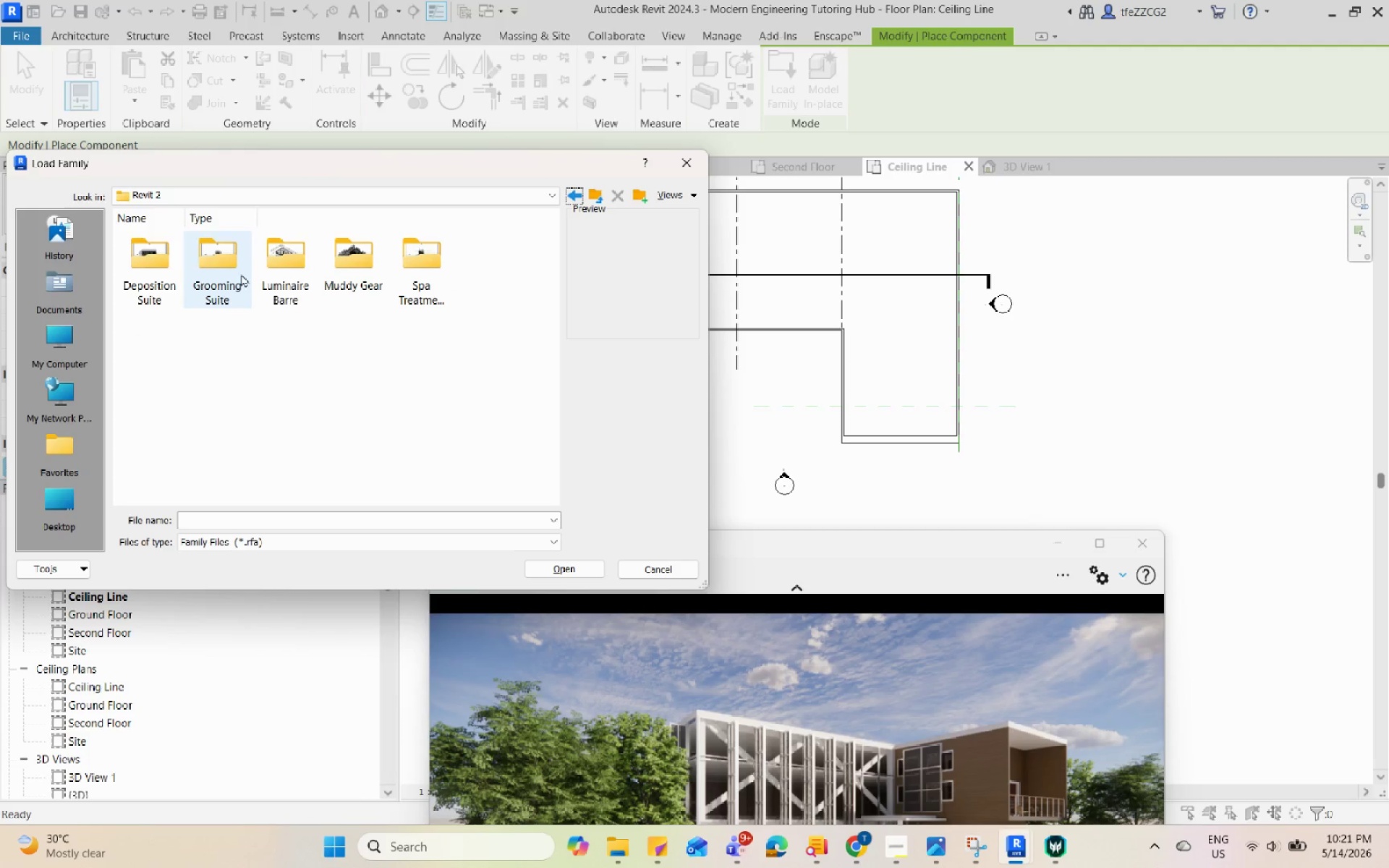 
double_click([234, 269])
 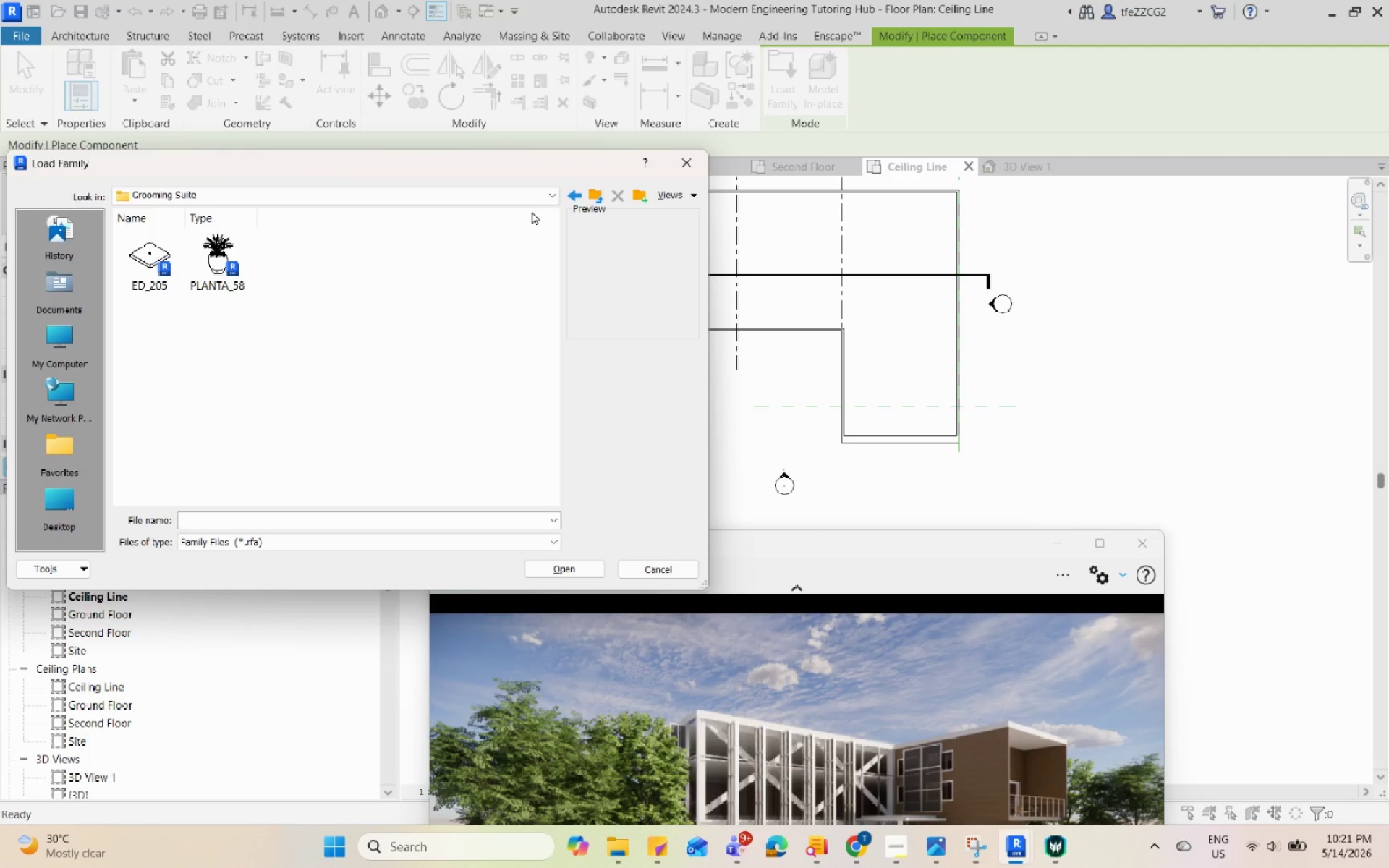 
left_click([570, 198])
 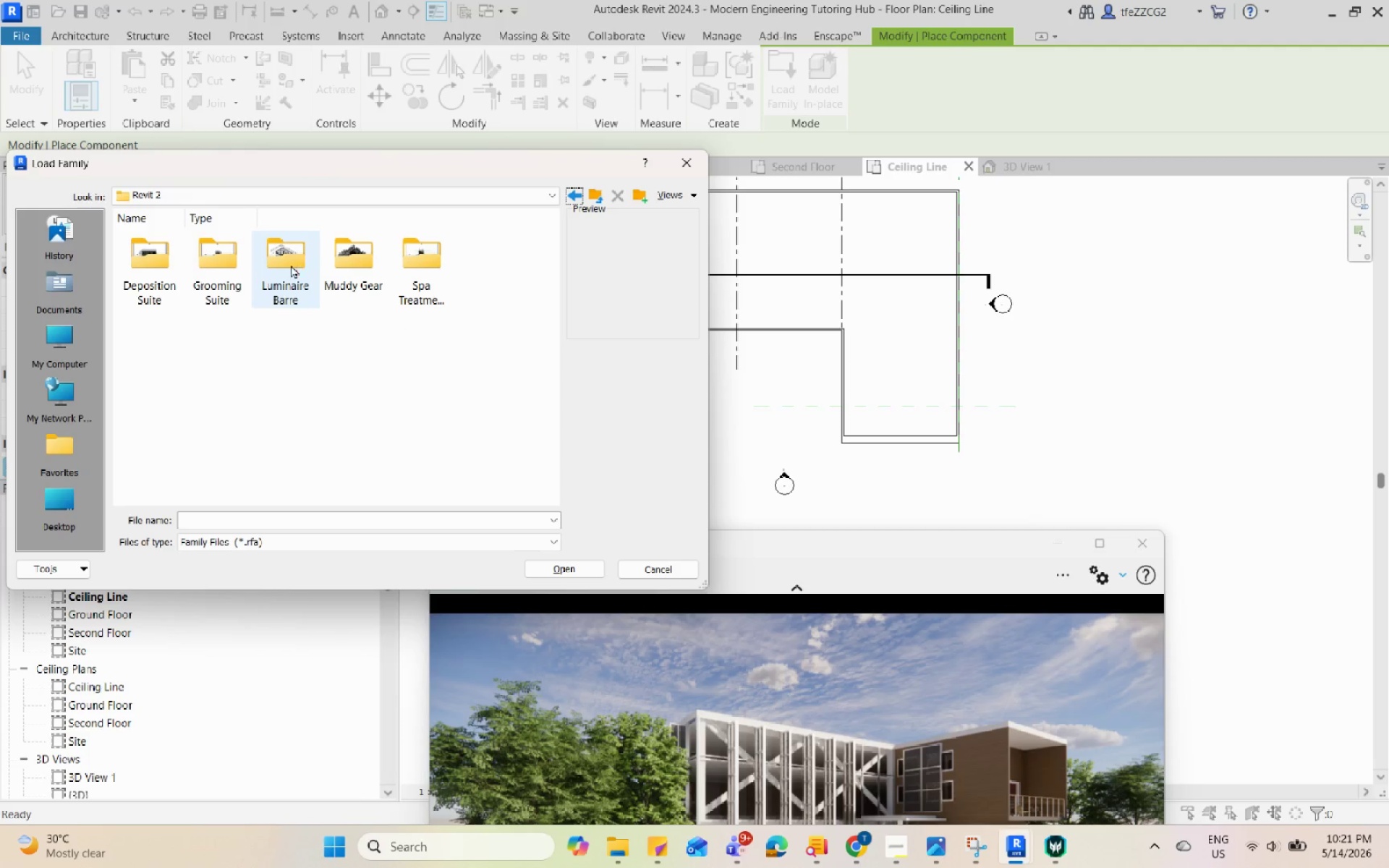 
double_click([290, 265])
 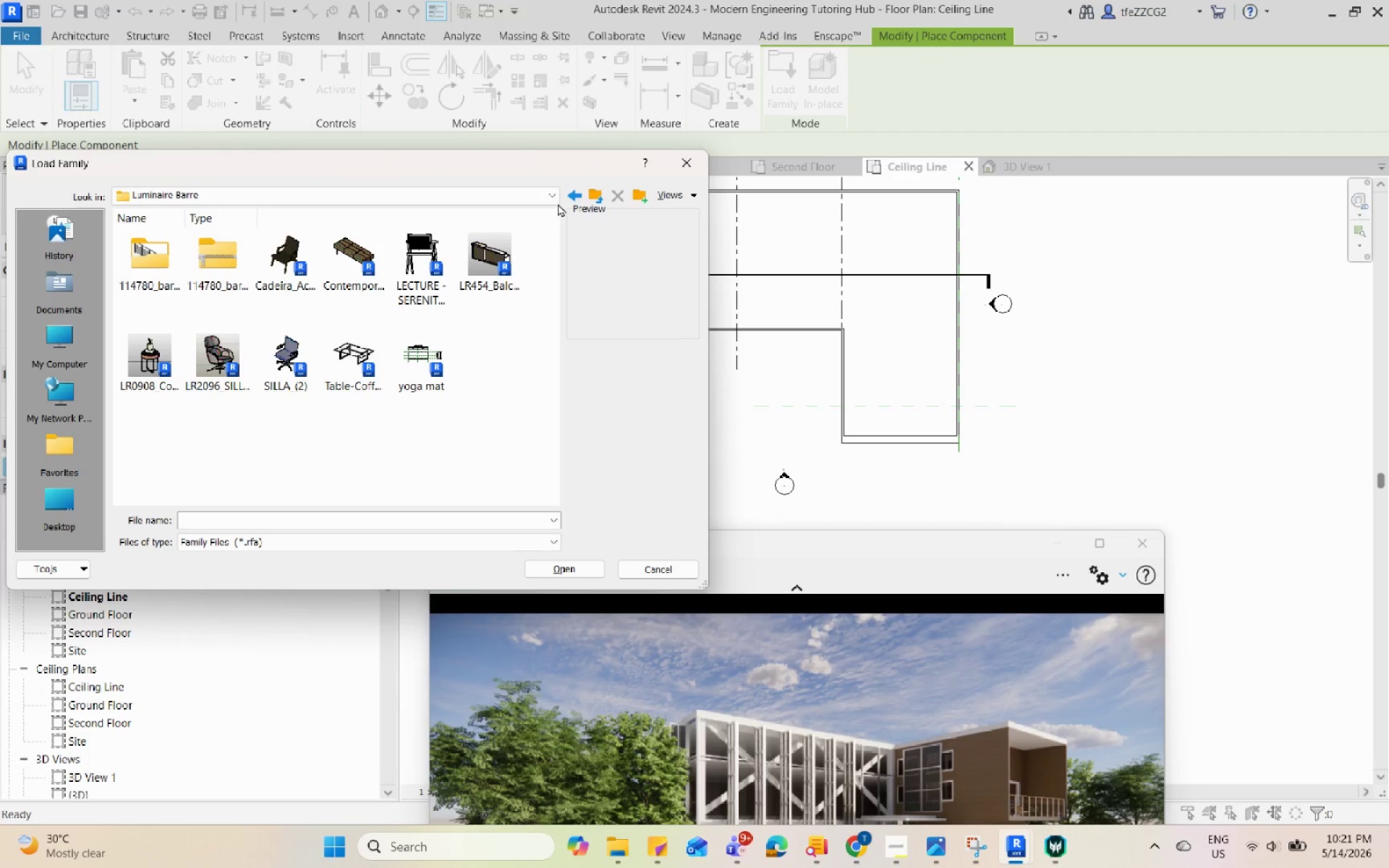 
left_click([578, 195])
 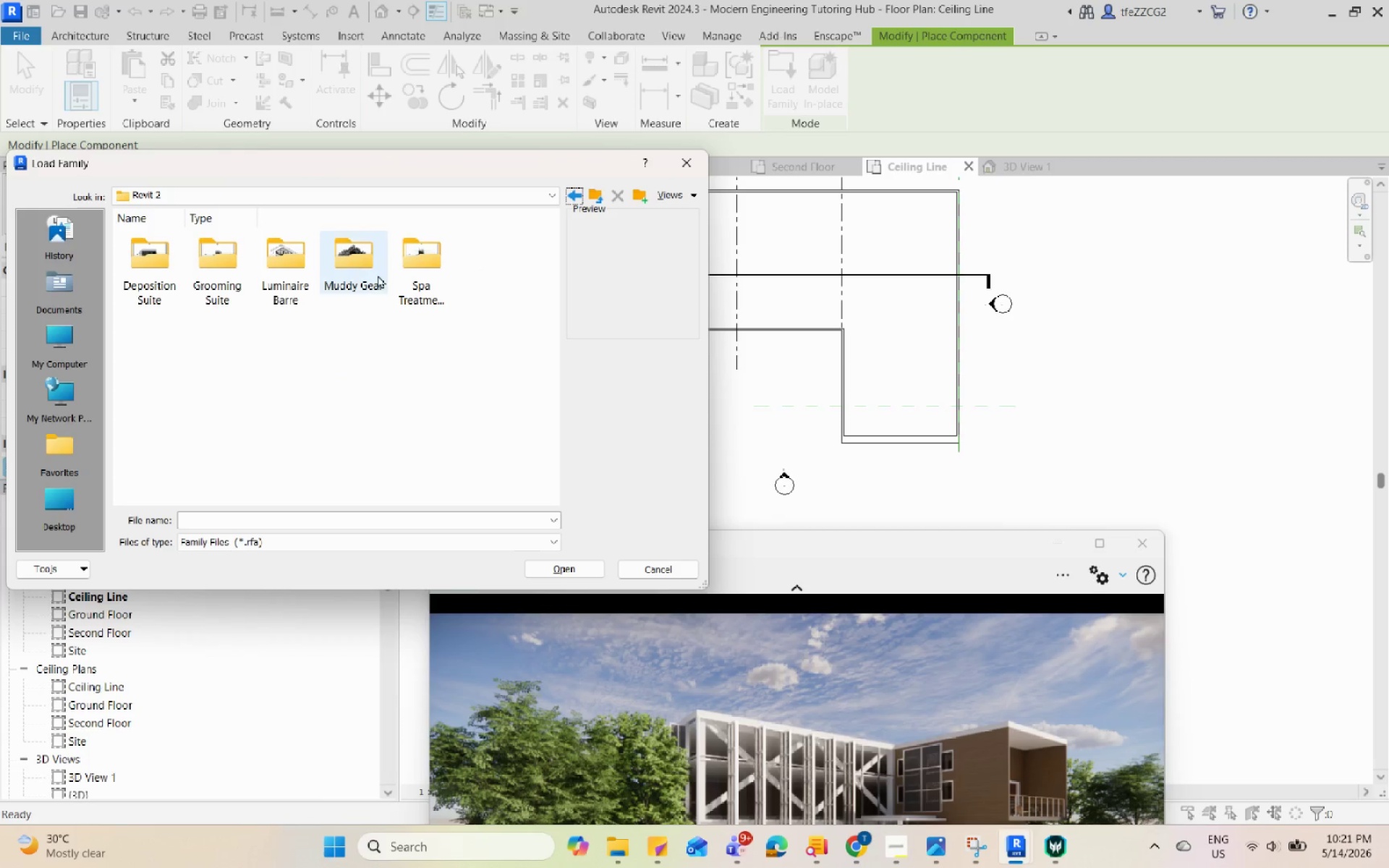 
double_click([378, 275])
 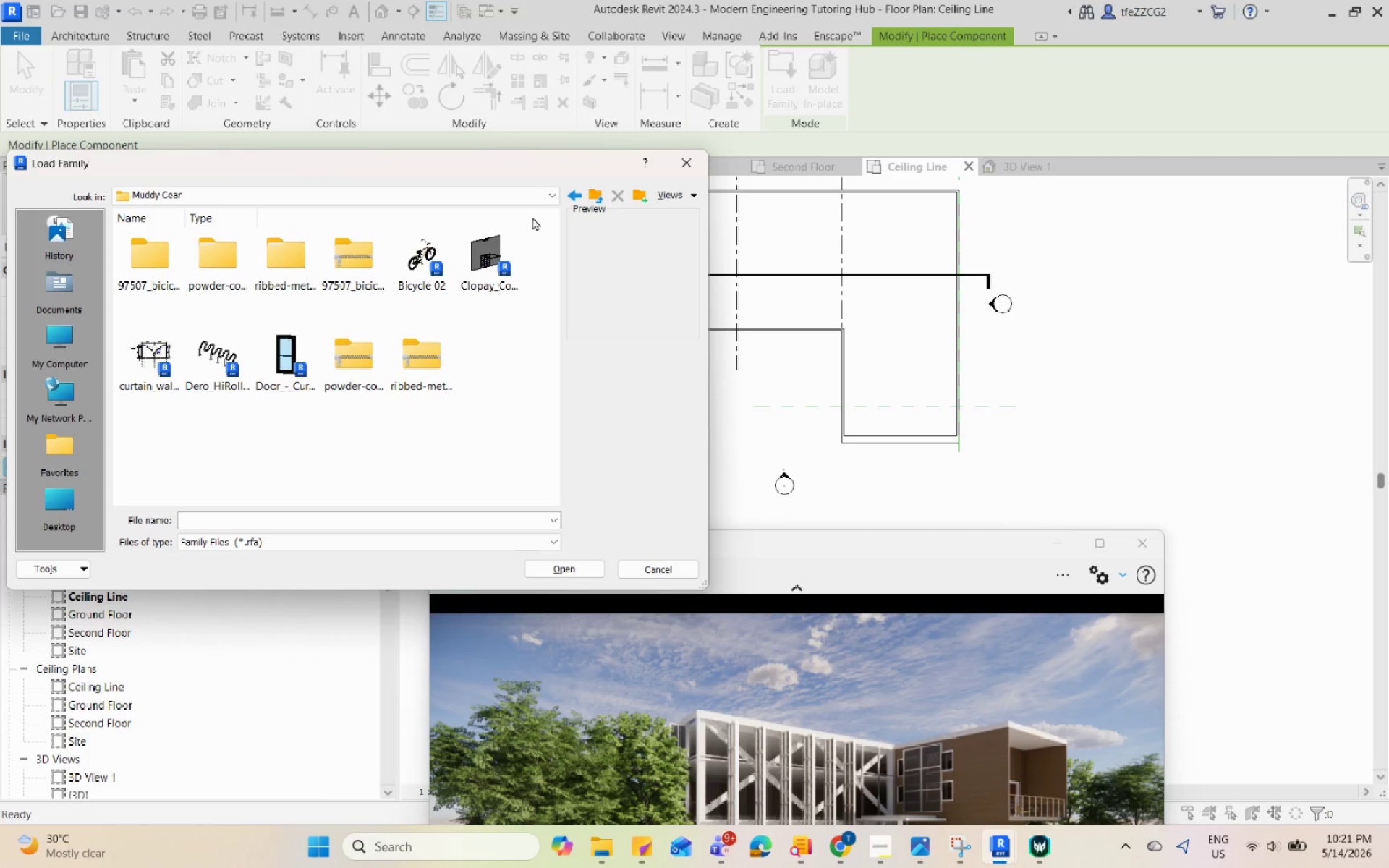 
left_click([574, 197])
 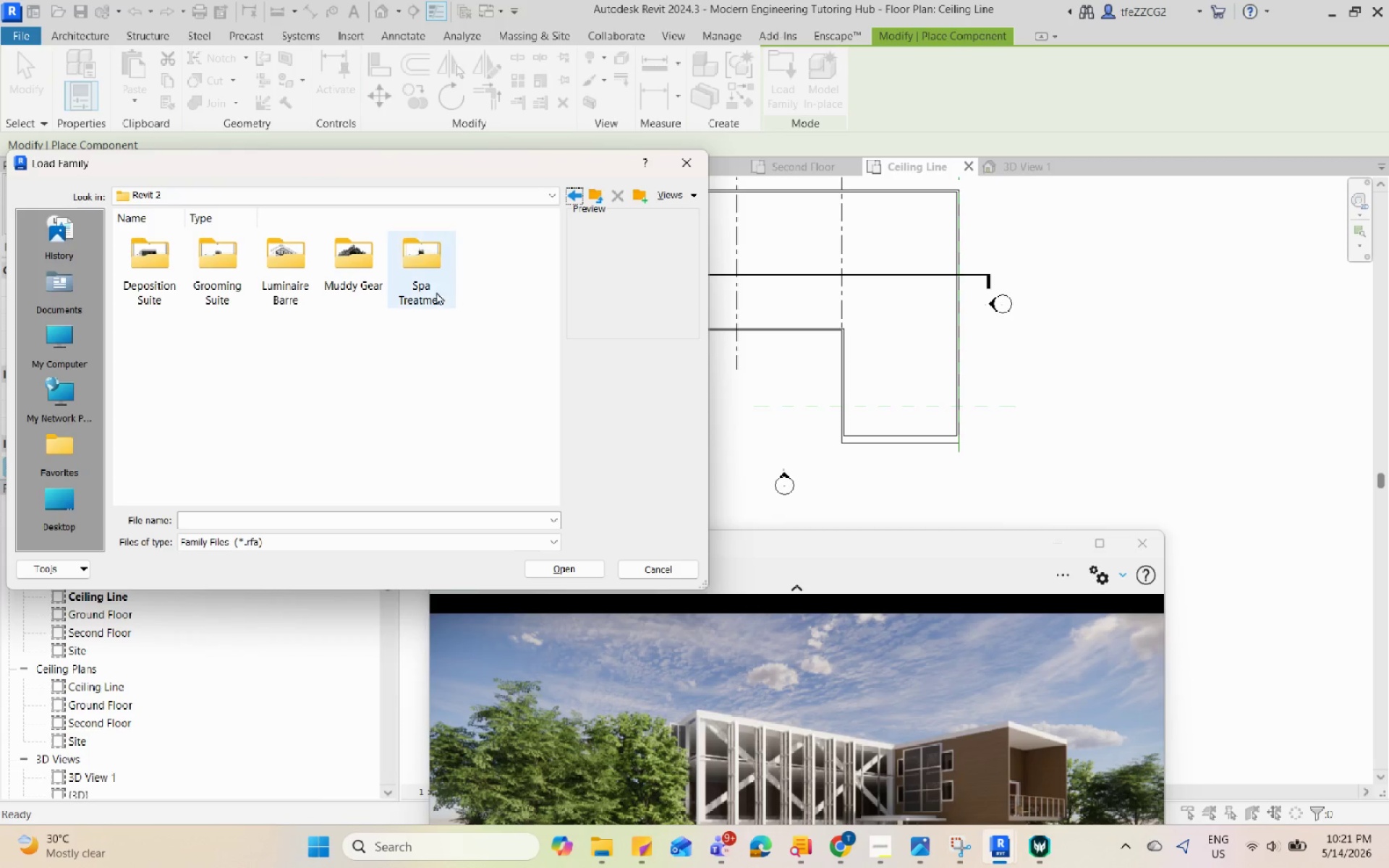 
double_click([430, 288])
 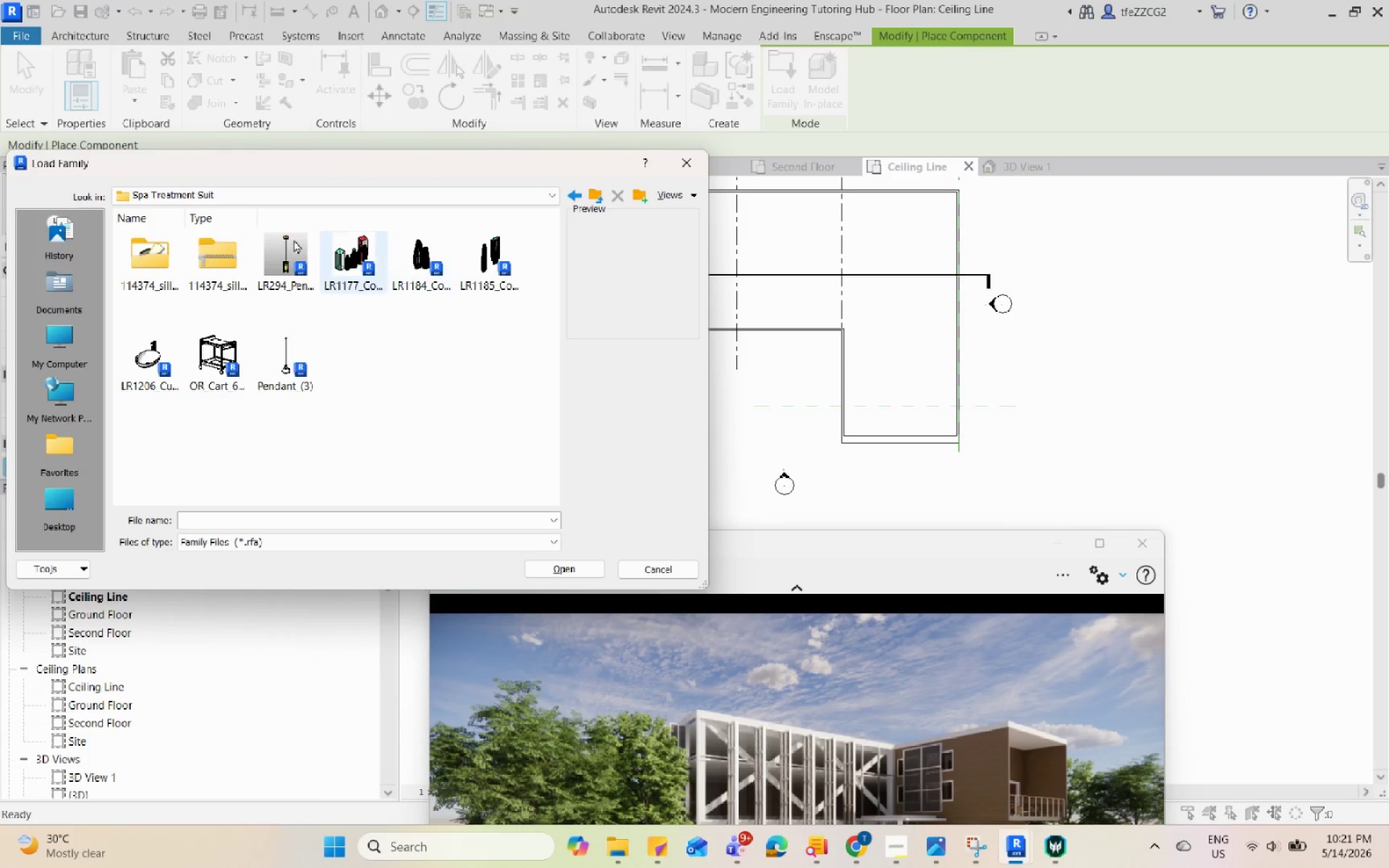 
left_click([600, 191])
 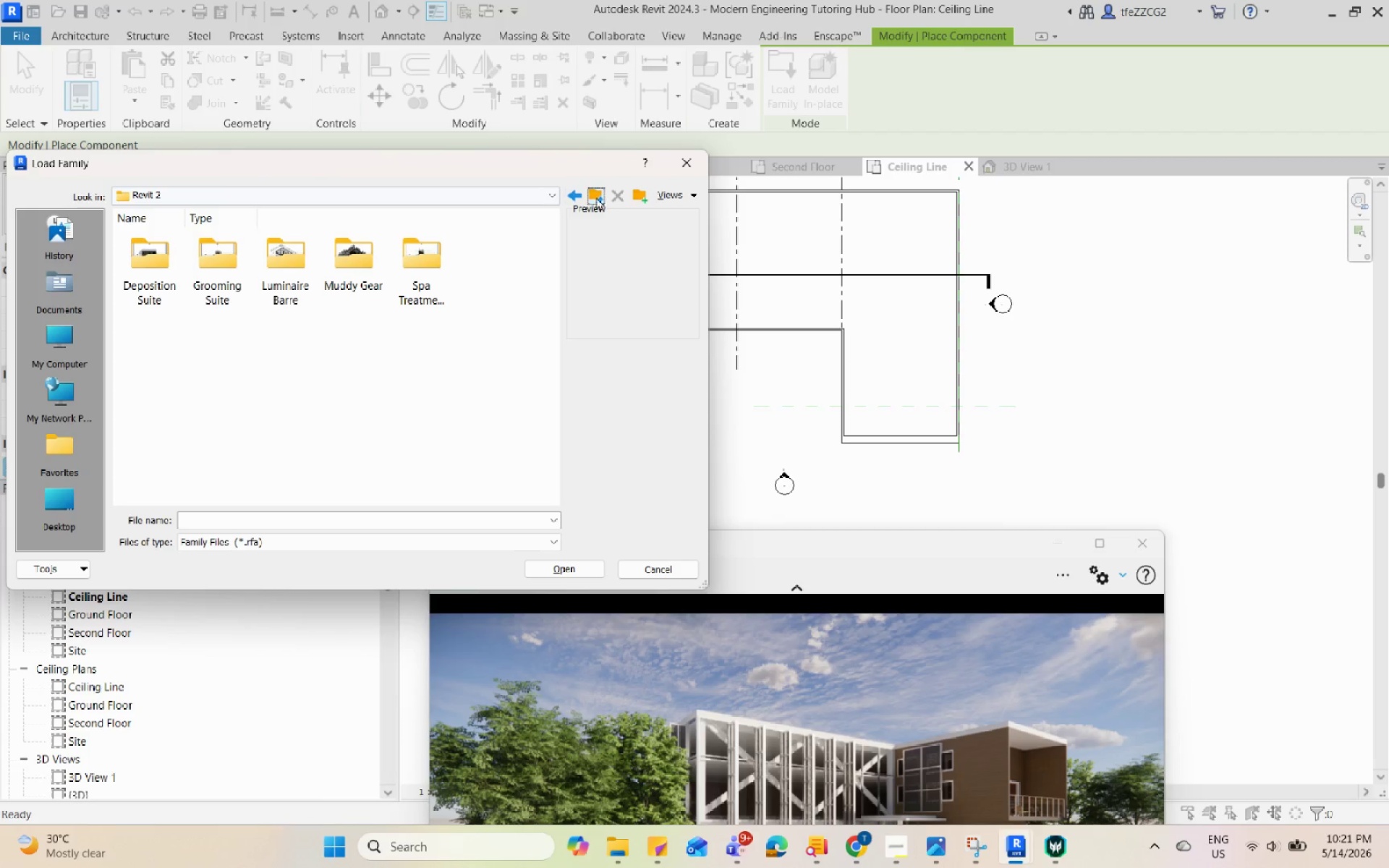 
left_click([598, 194])
 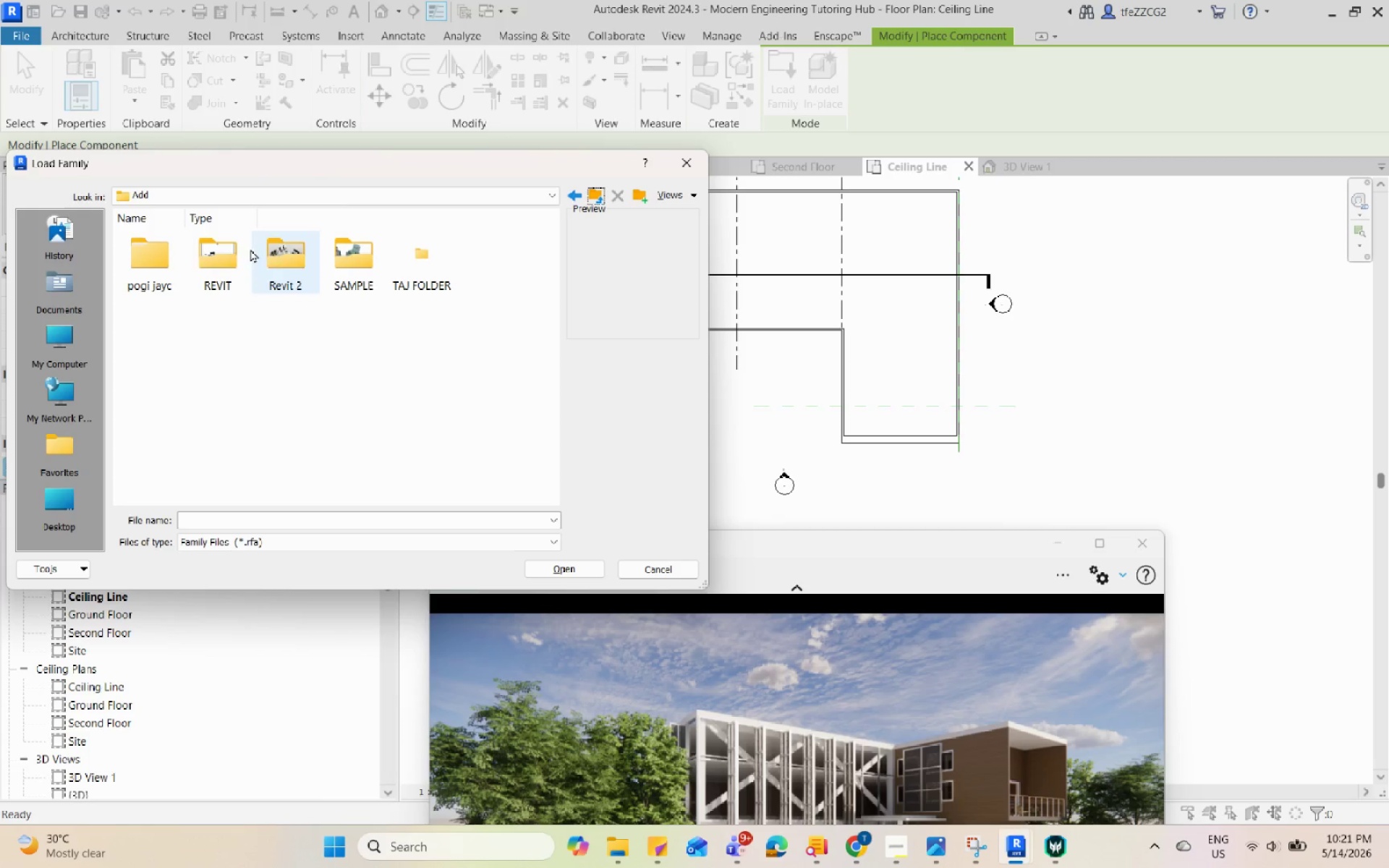 
double_click([224, 249])
 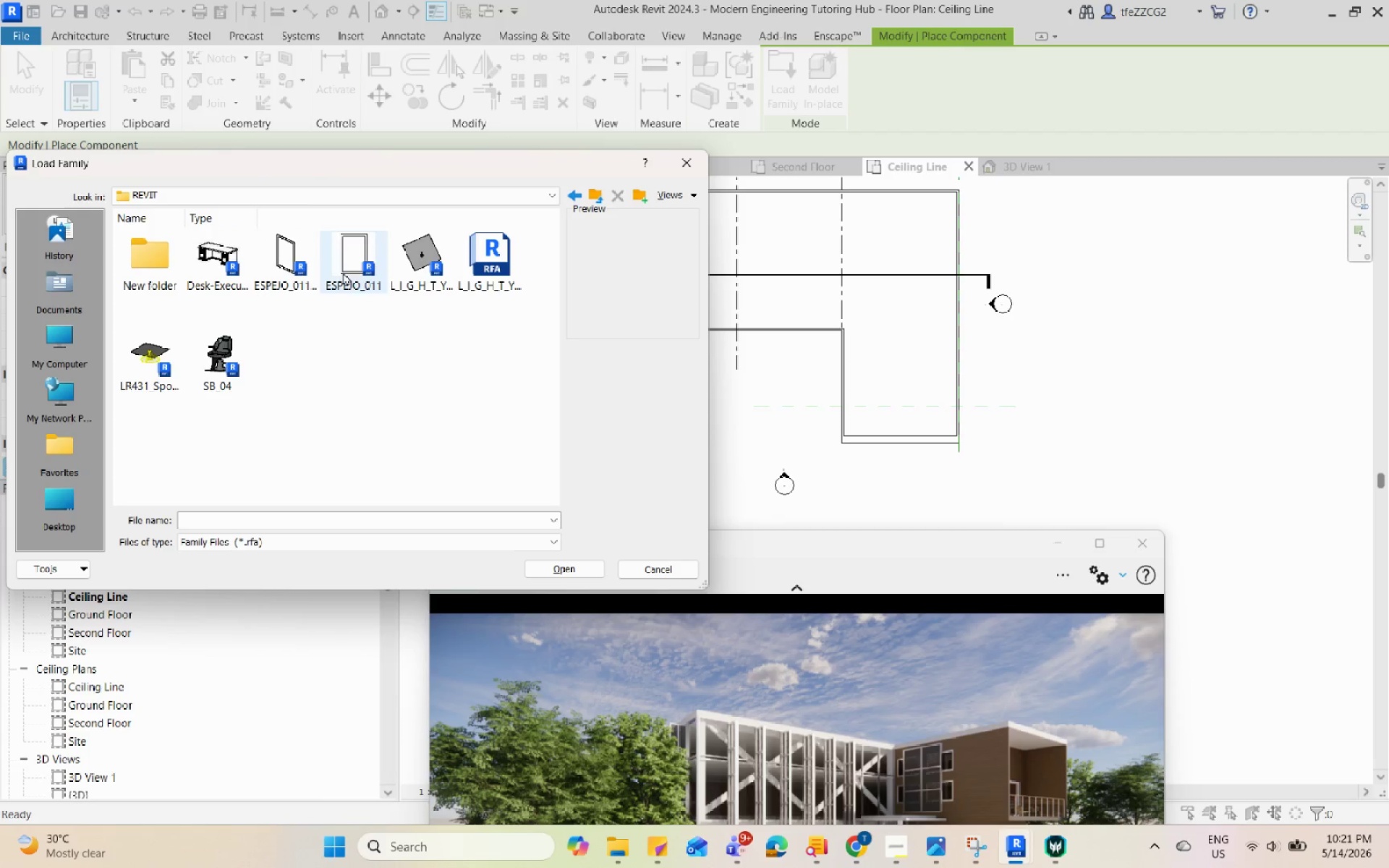 
left_click([364, 377])
 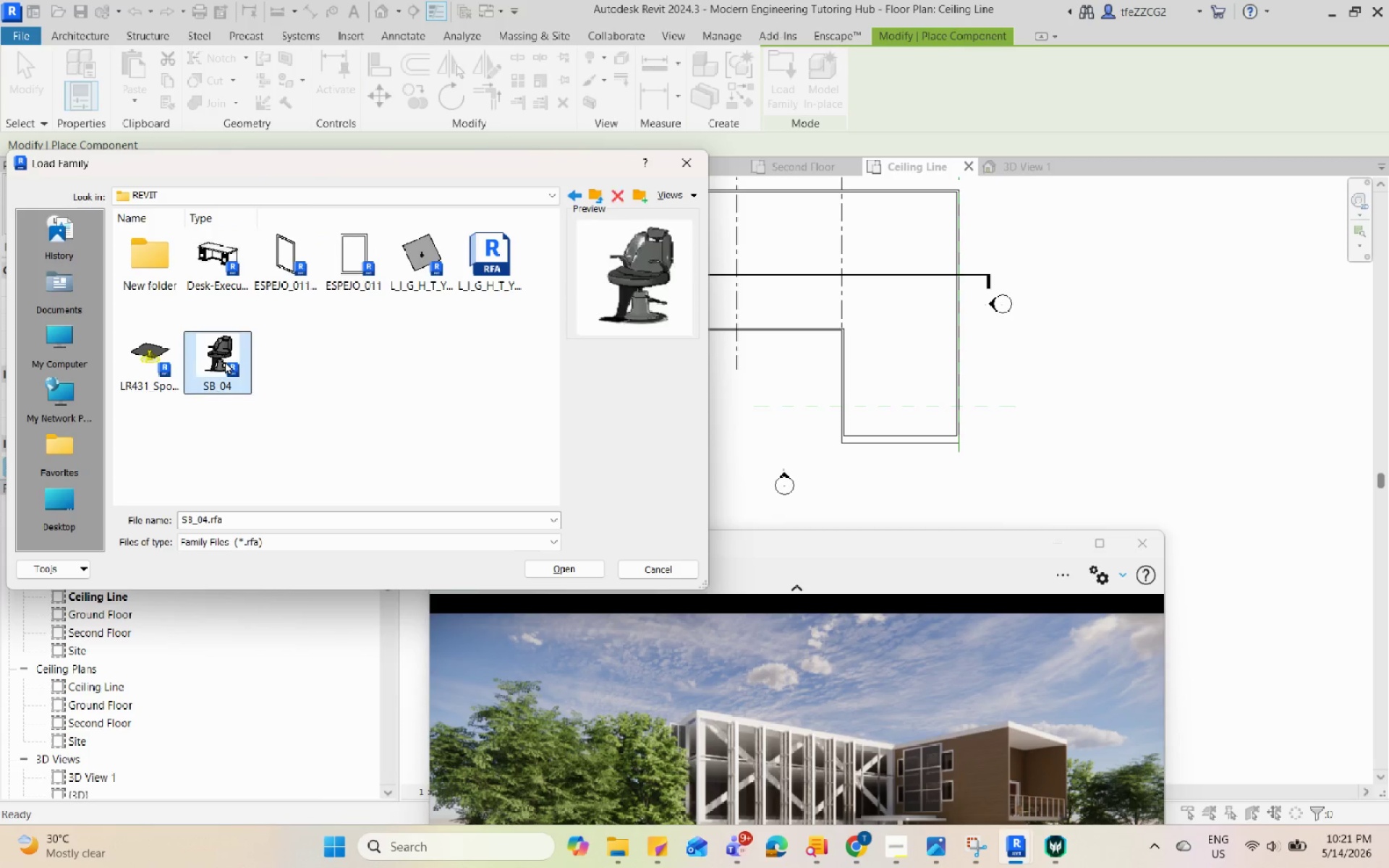 
double_click([158, 353])
 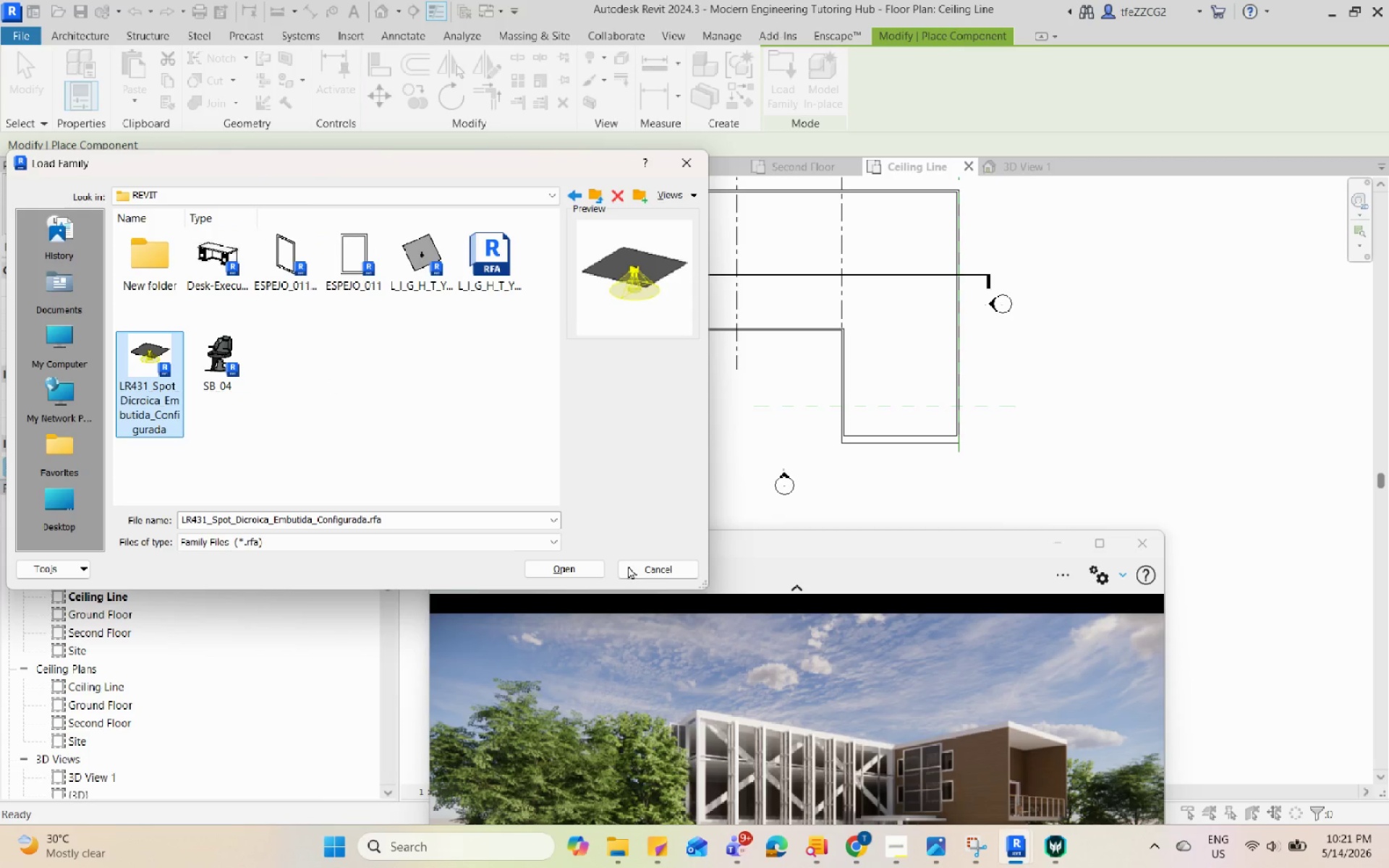 
left_click([585, 571])
 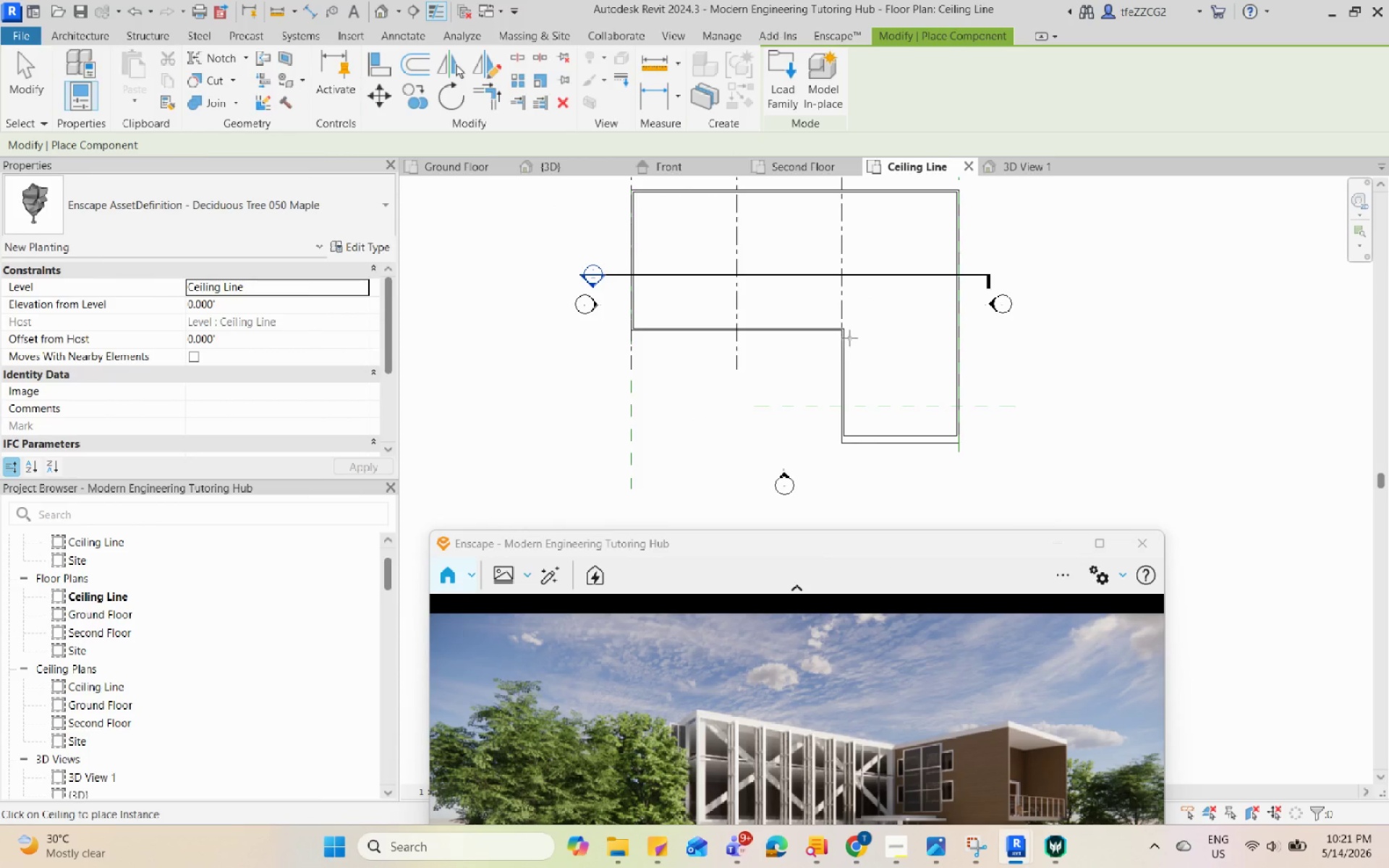 
scroll: coordinate [880, 467], scroll_direction: up, amount: 10.0
 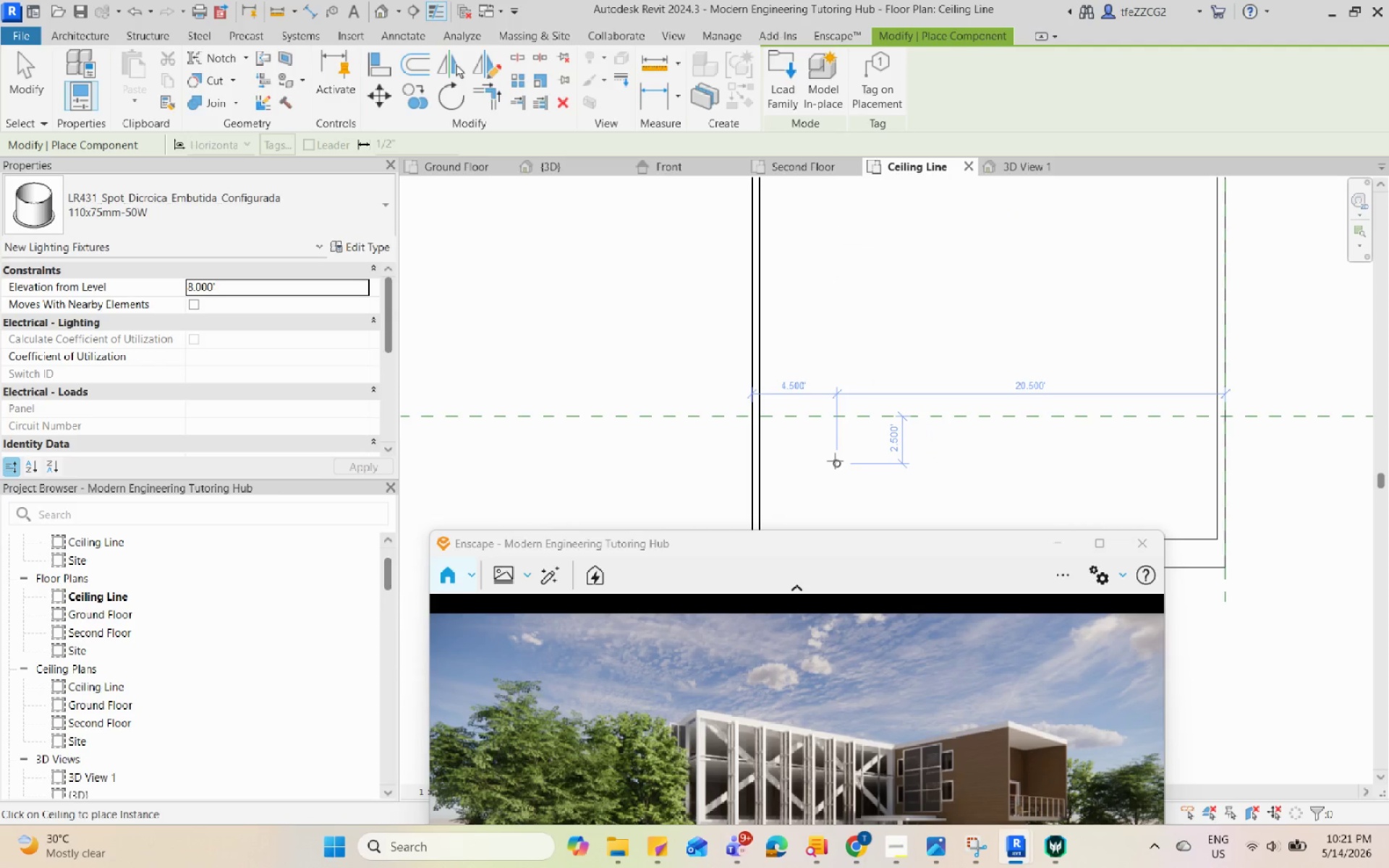 
left_click([835, 461])
 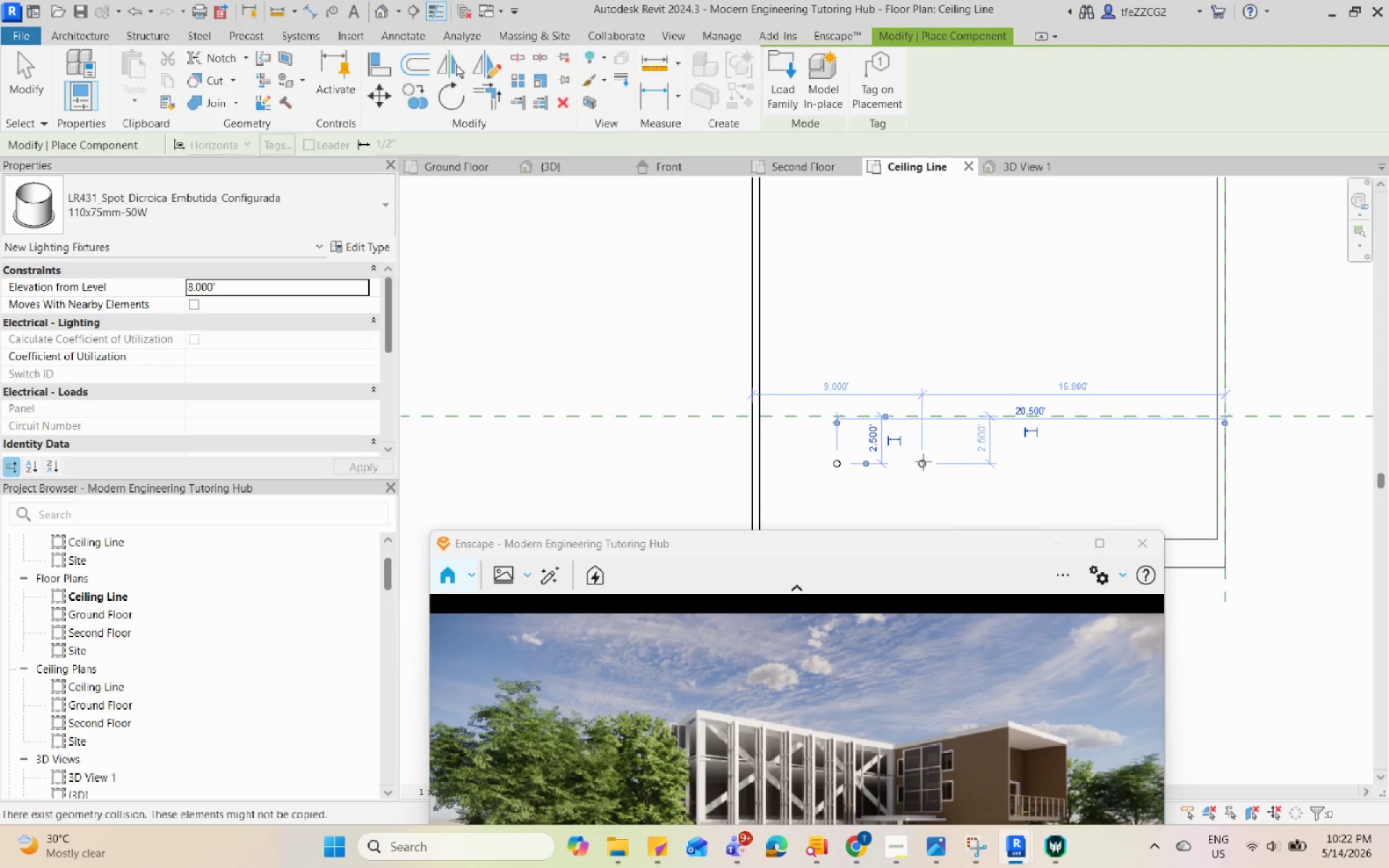 
left_click([924, 461])
 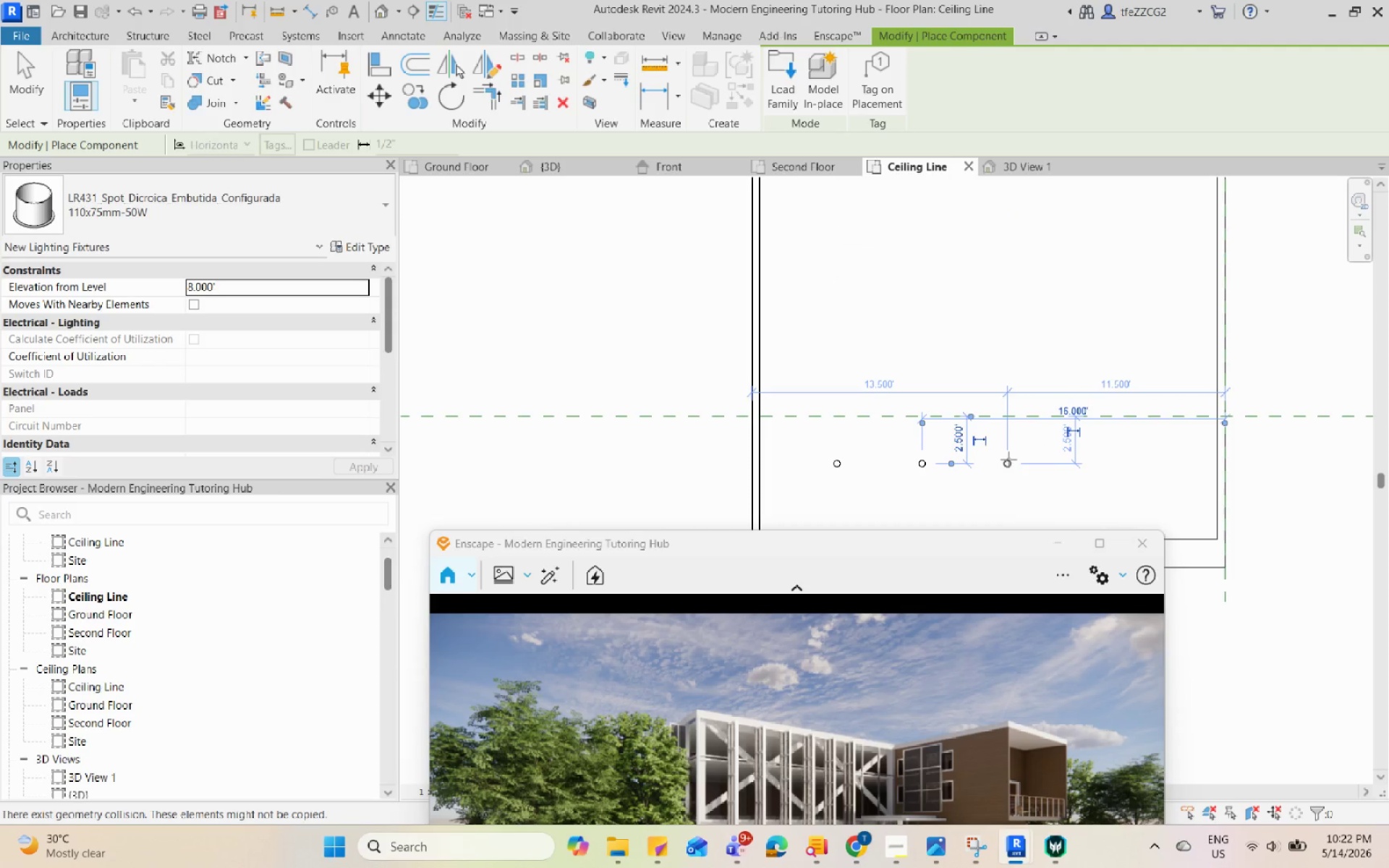 
left_click([1009, 459])
 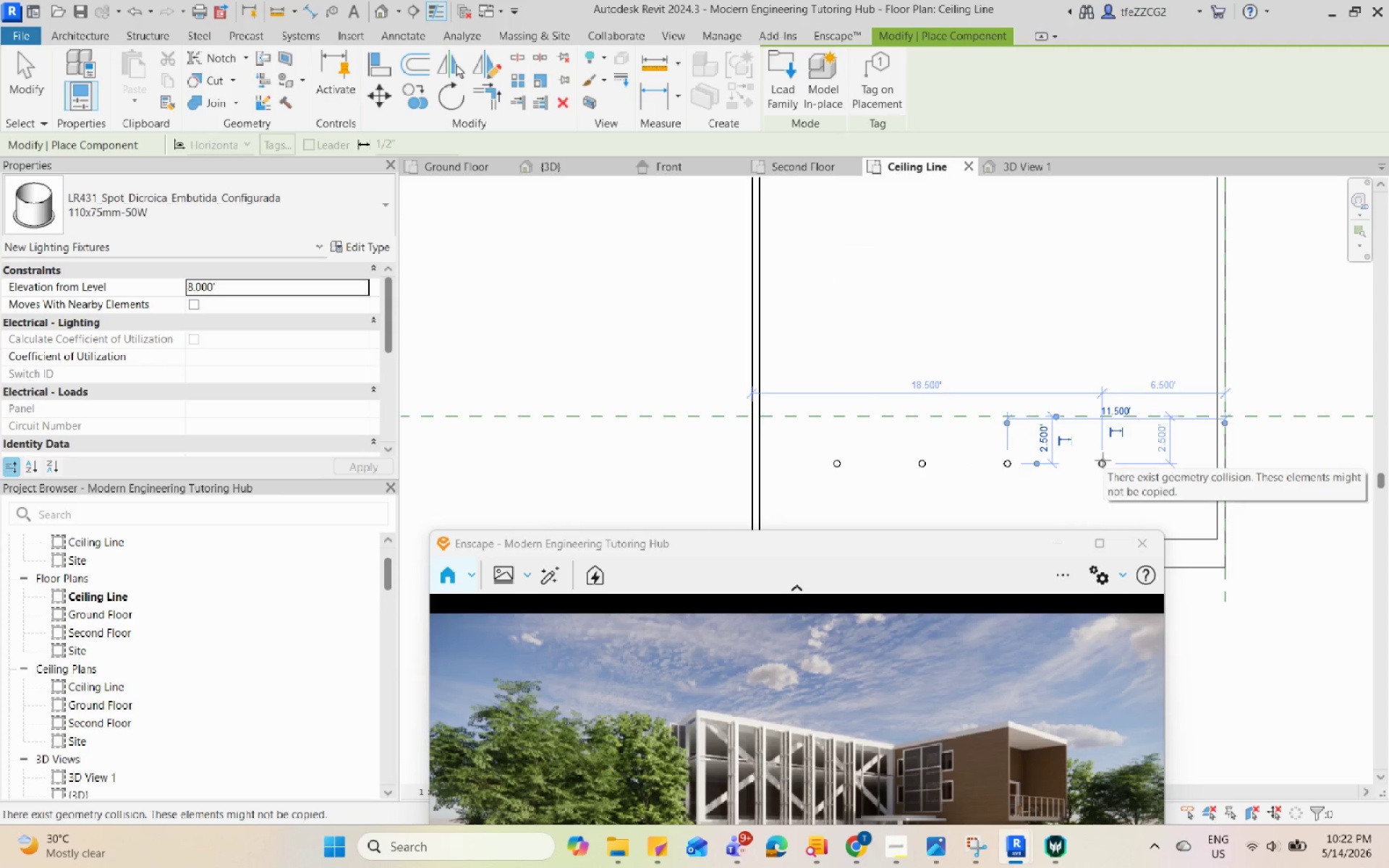 
left_click([1096, 460])
 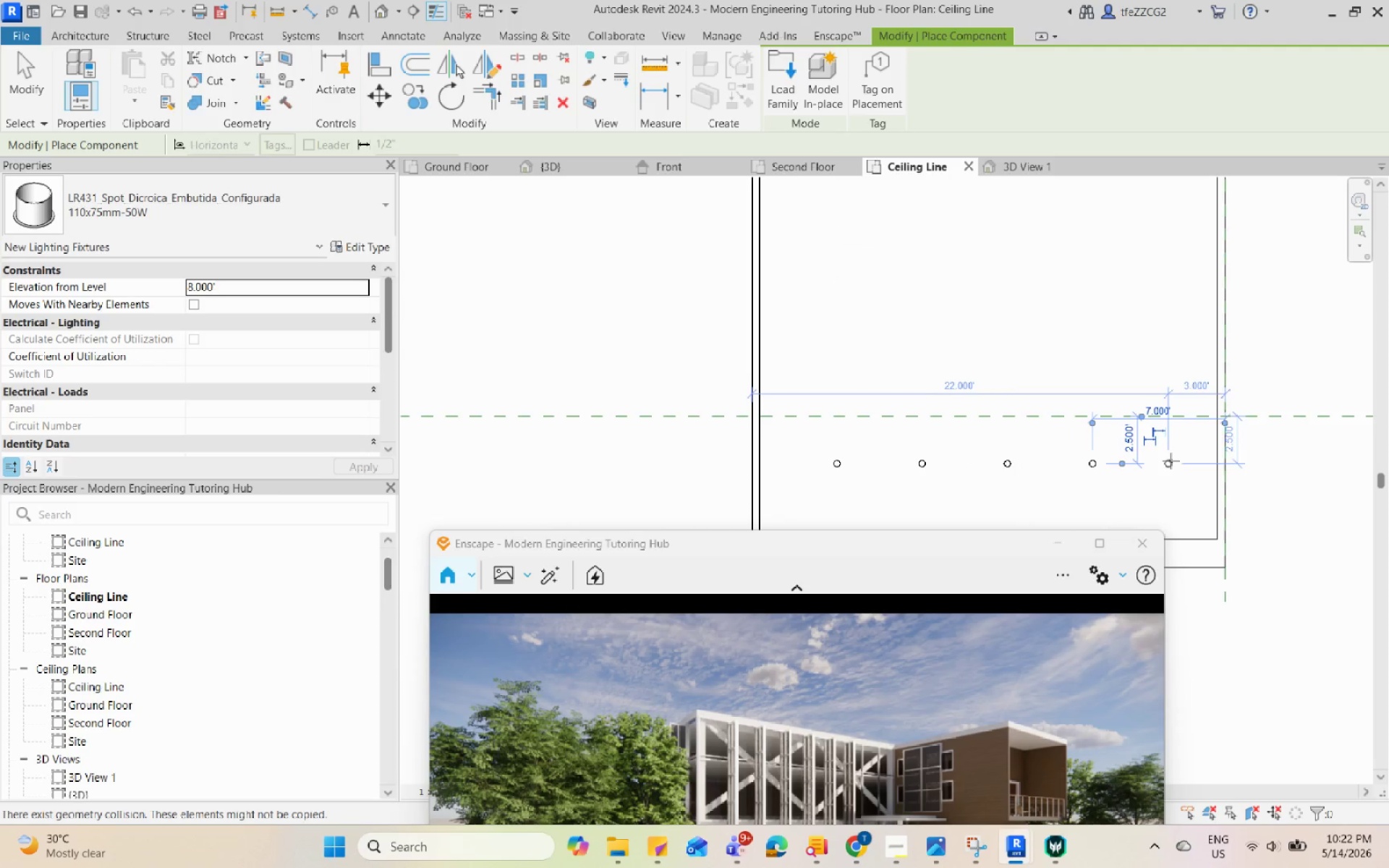 
left_click([1172, 461])
 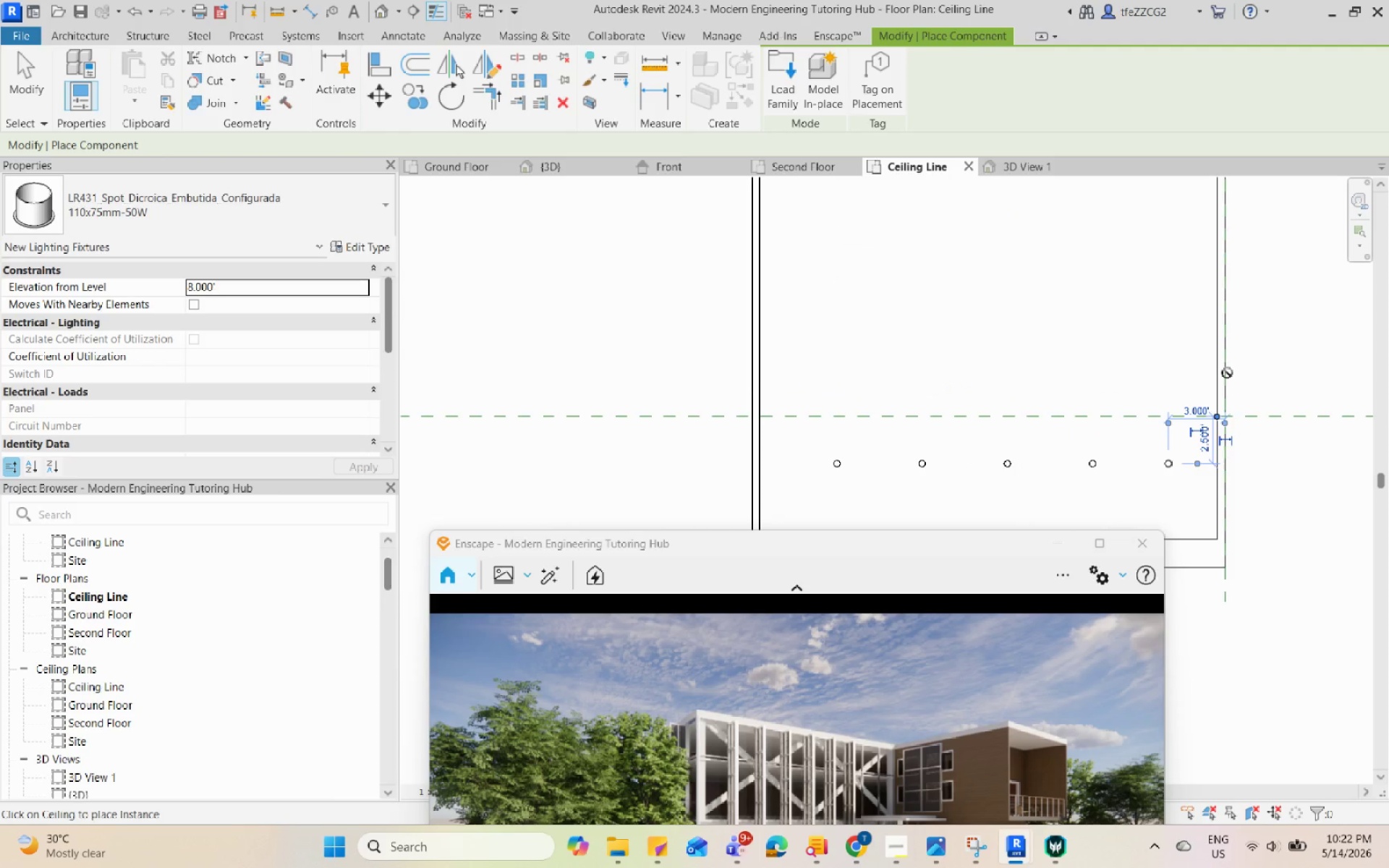 
key(Escape)
 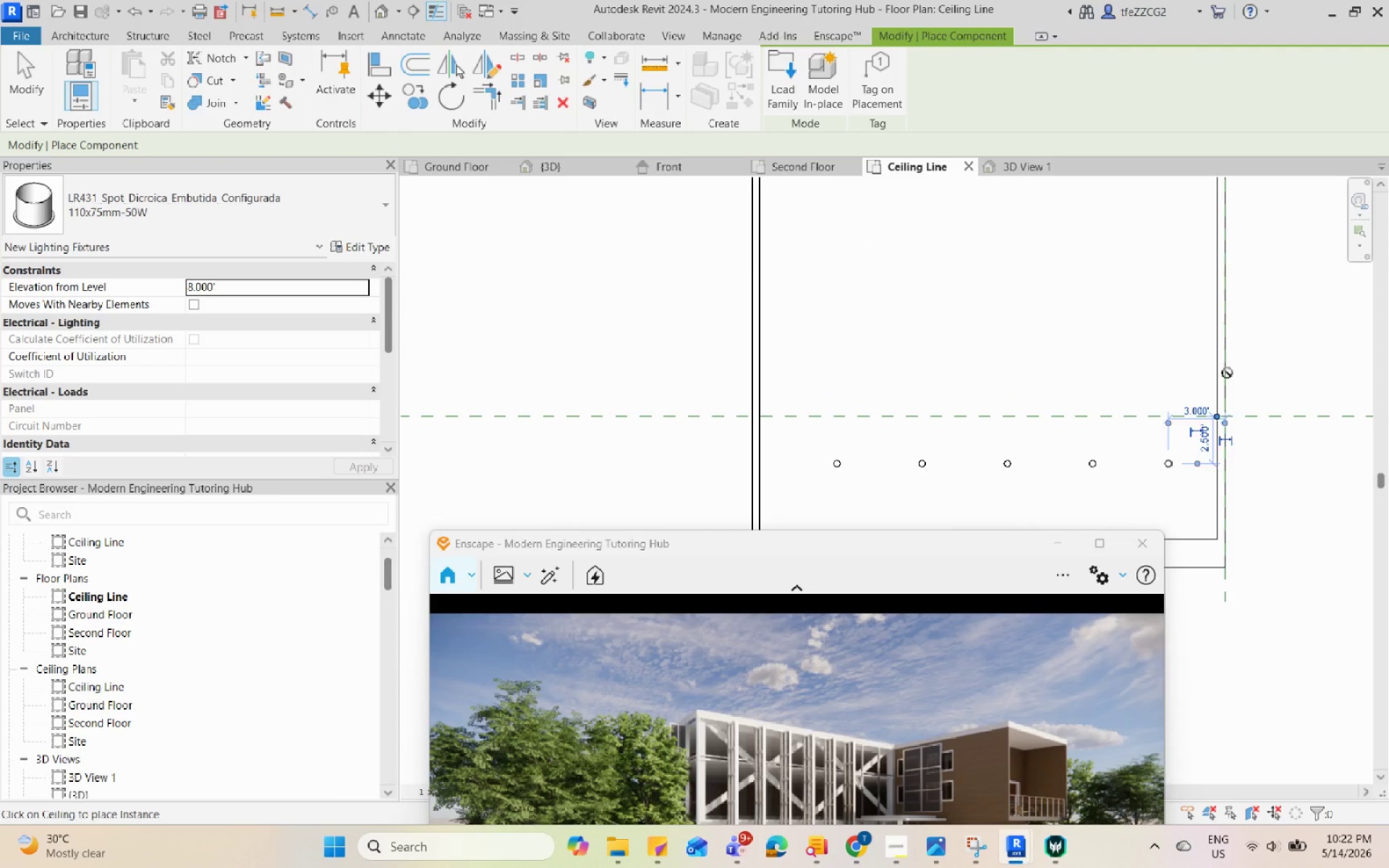 
key(Escape)
 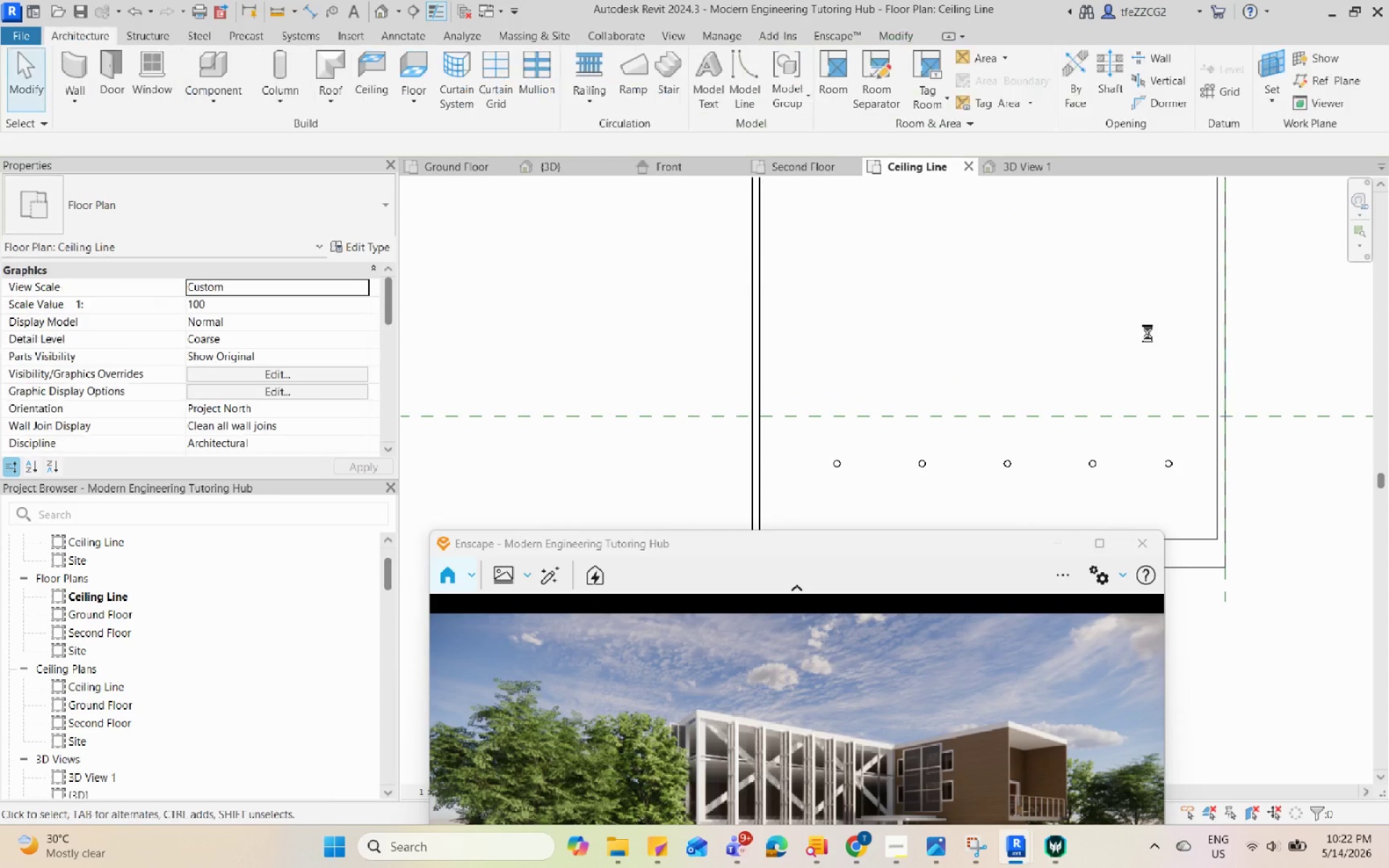 
scroll: coordinate [1146, 334], scroll_direction: down, amount: 1.0
 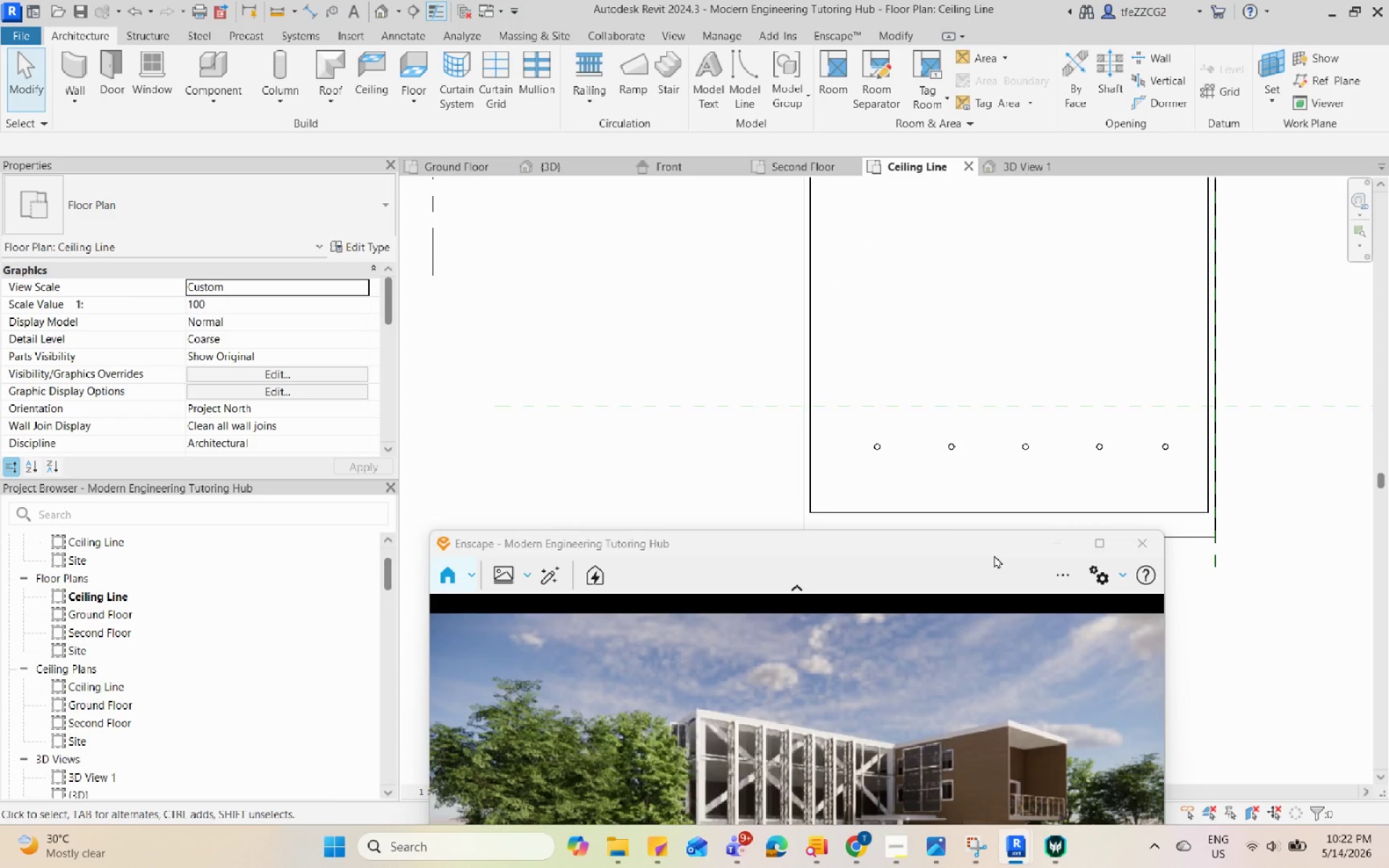 
left_click_drag(start_coordinate=[993, 553], to_coordinate=[998, 275])
 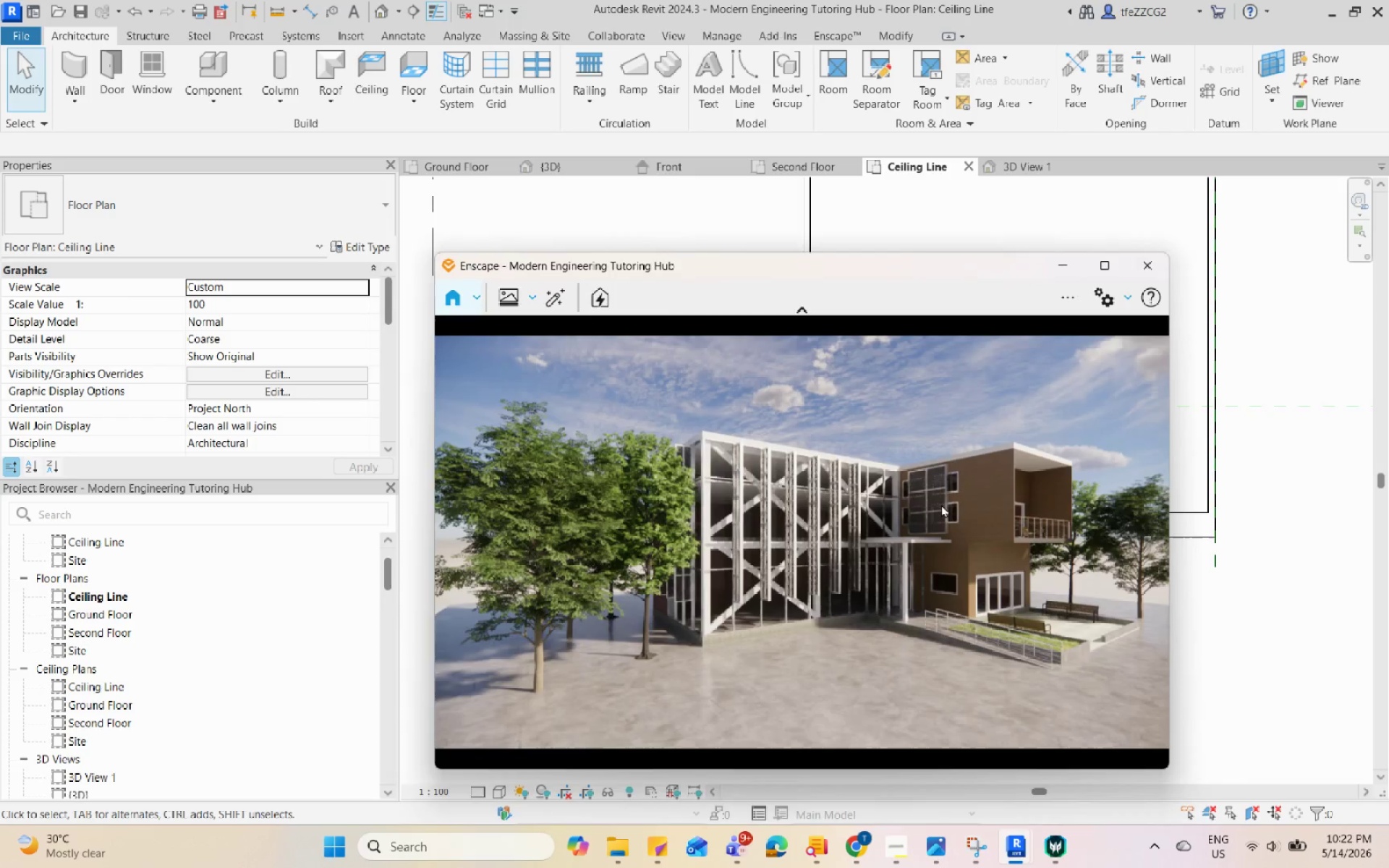 
left_click([941, 504])
 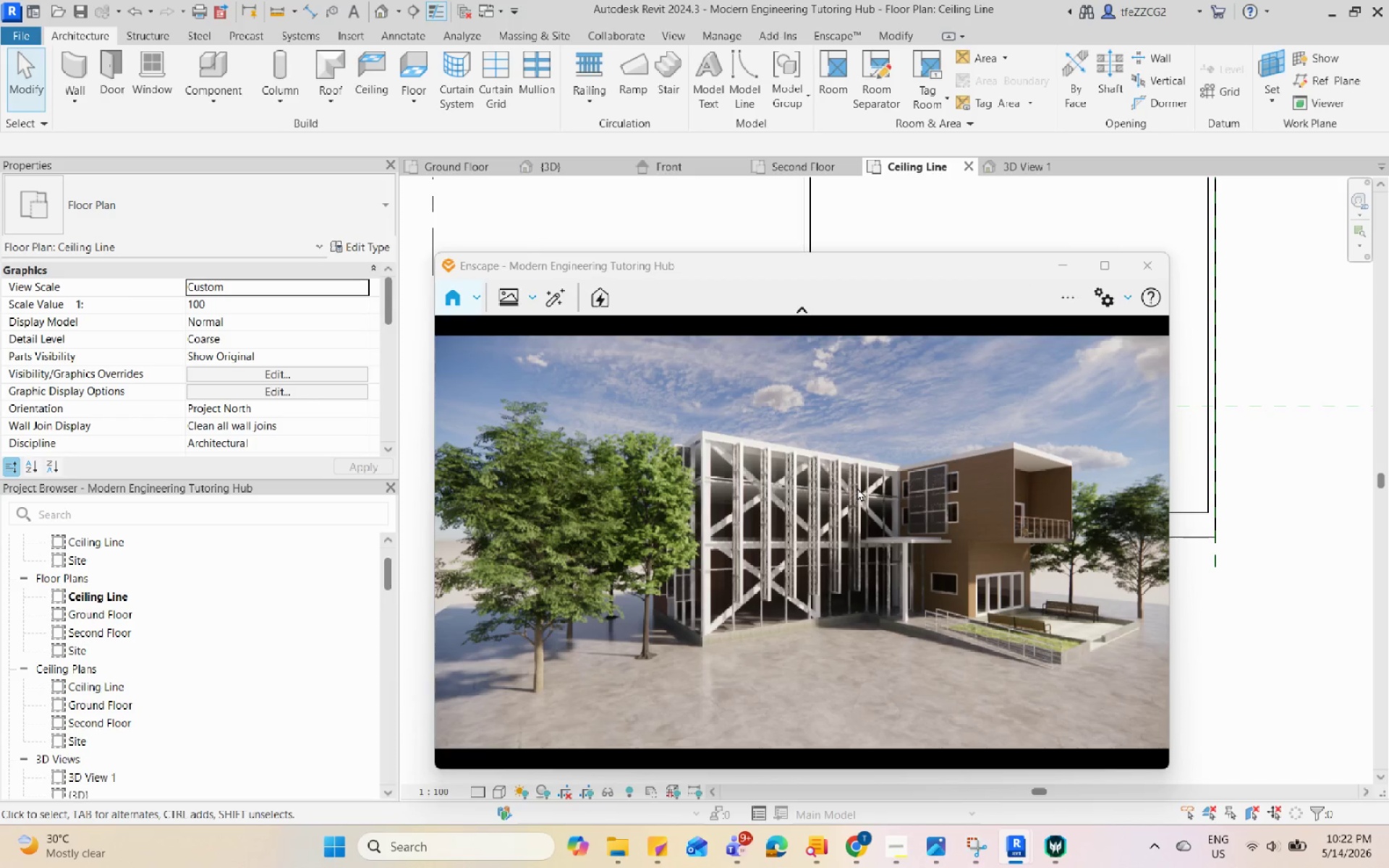 
left_click([1017, 485])
 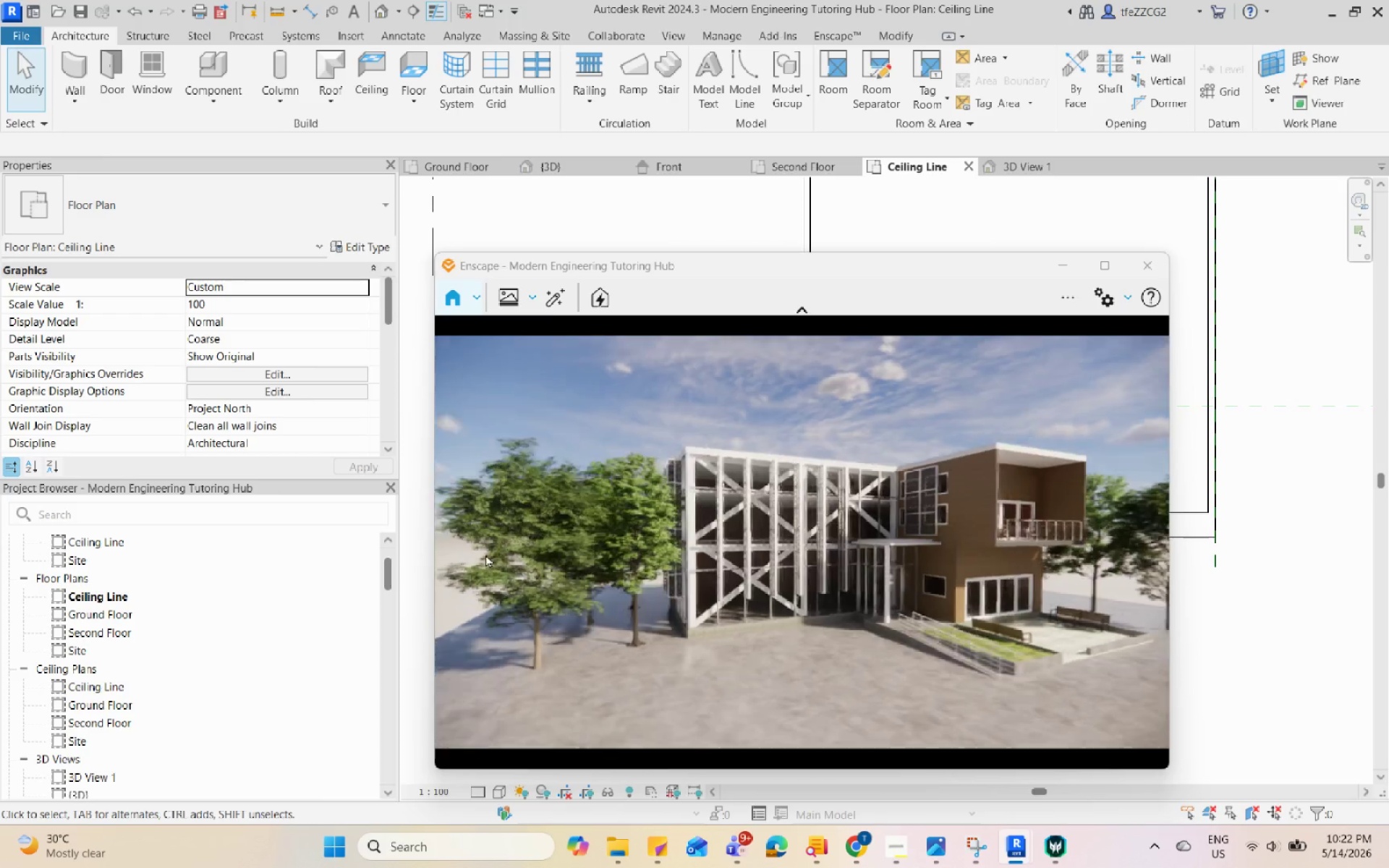 
wait(5.67)
 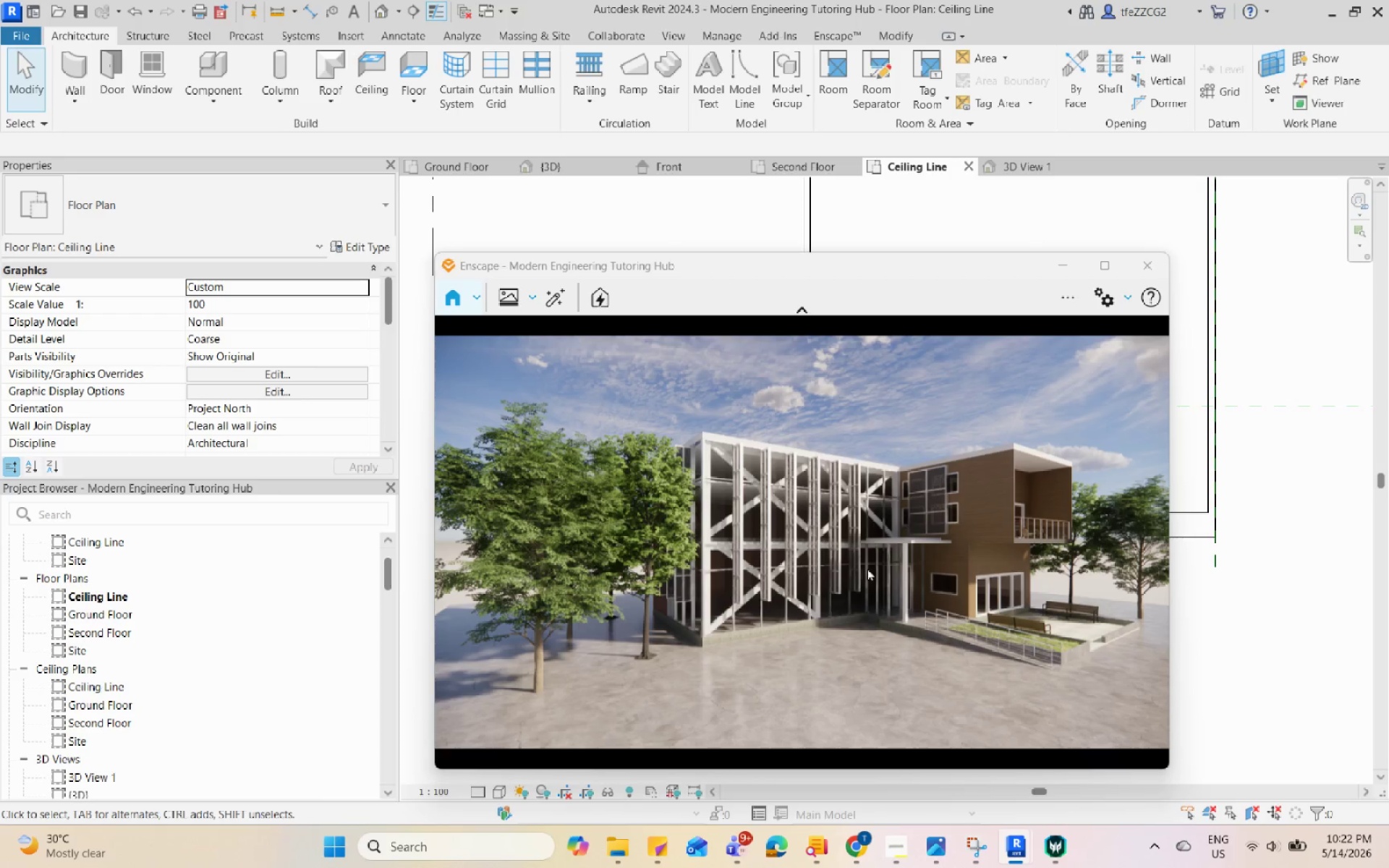 
scroll: coordinate [998, 522], scroll_direction: down, amount: 2.0
 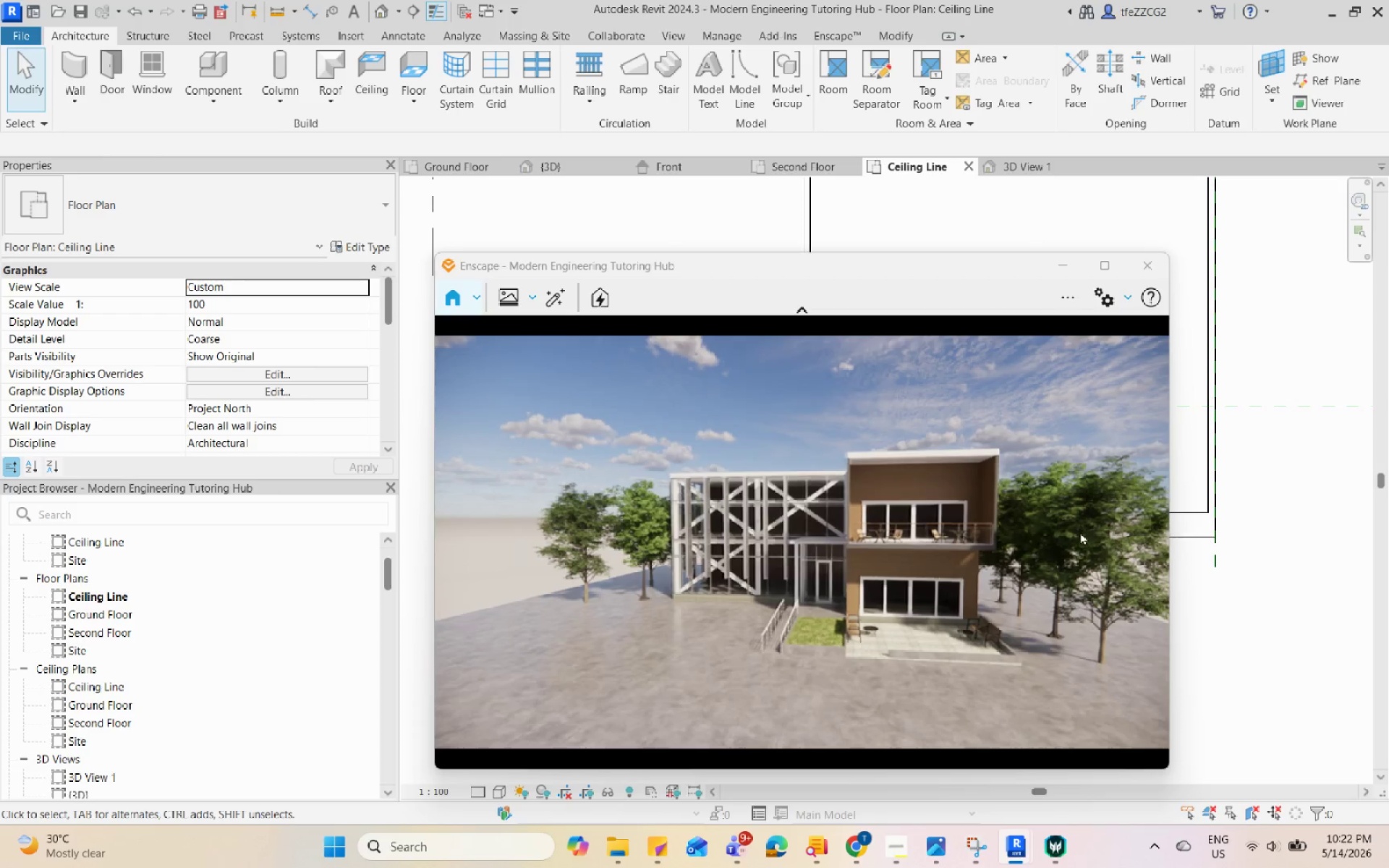 
left_click_drag(start_coordinate=[903, 258], to_coordinate=[1037, 258])
 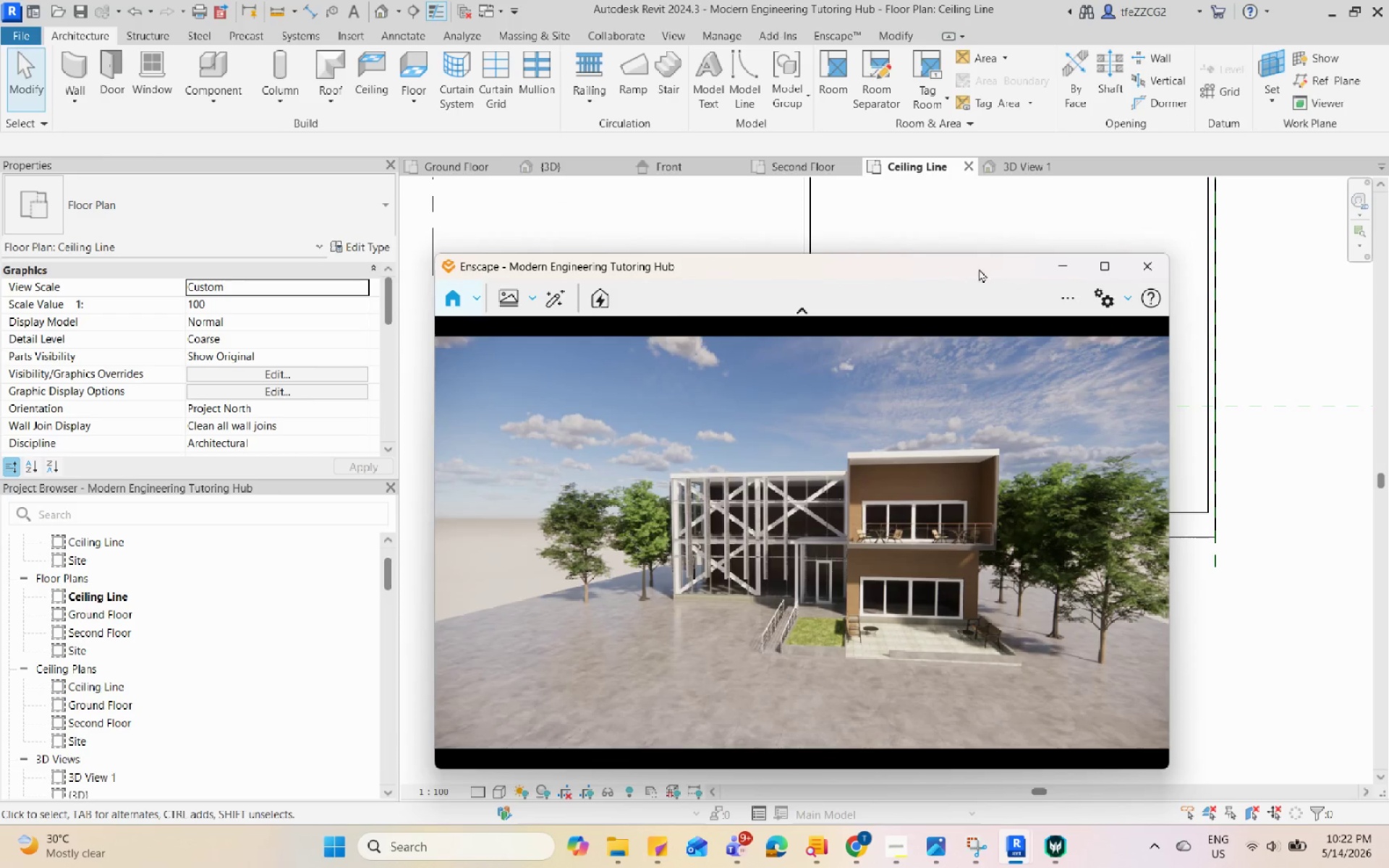 
left_click_drag(start_coordinate=[976, 269], to_coordinate=[1118, 195])
 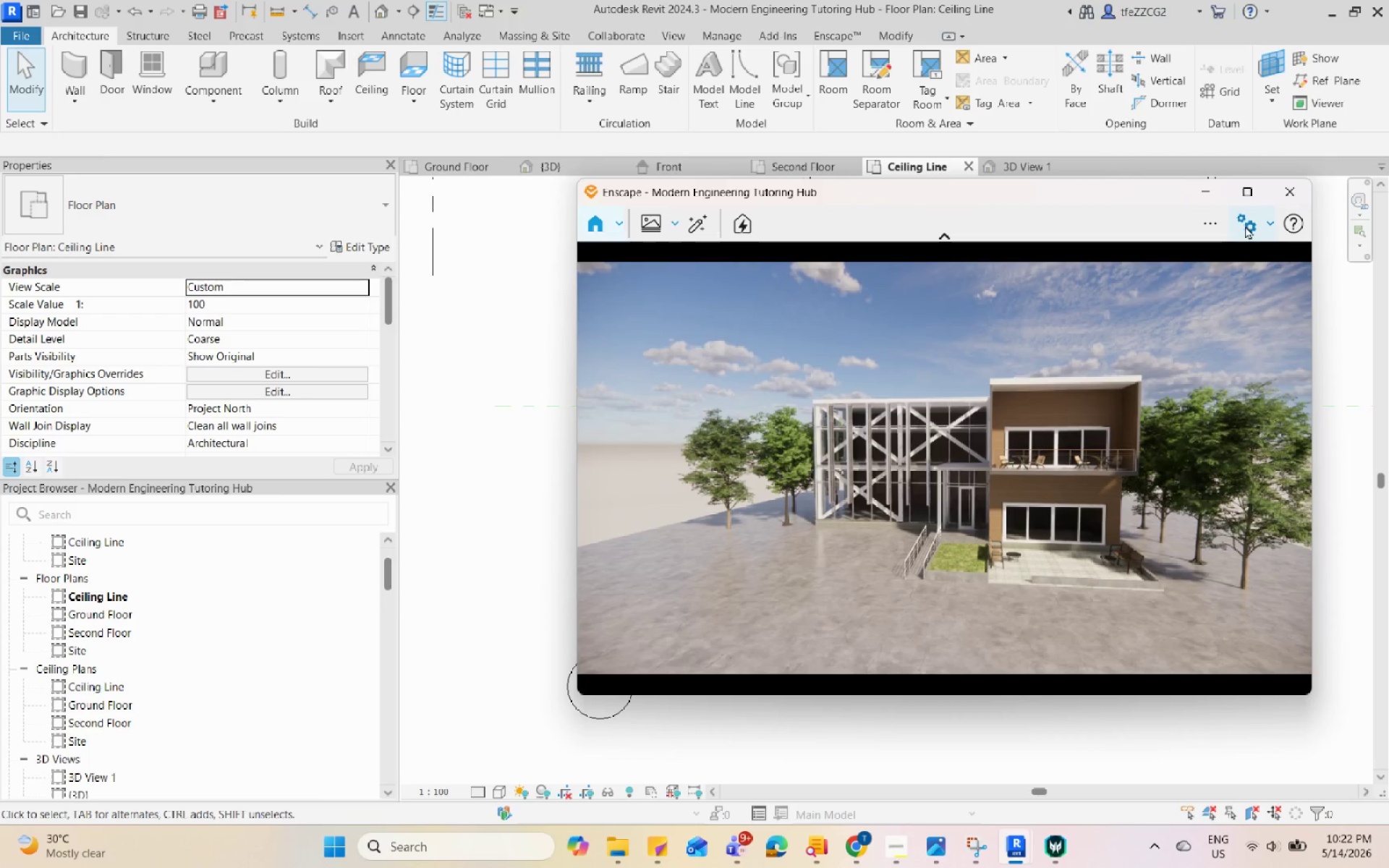 
left_click([1243, 228])
 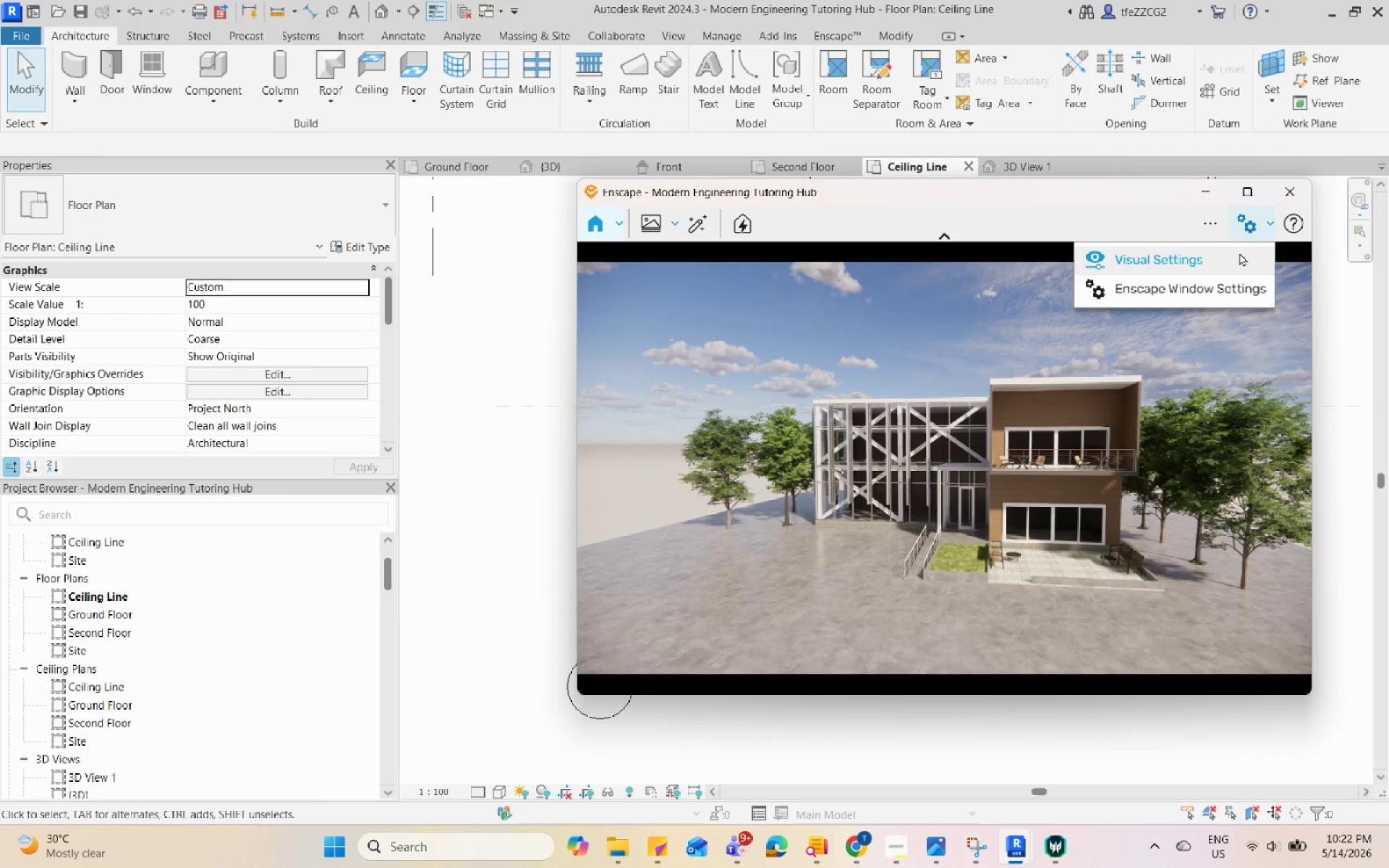 
left_click([1233, 259])
 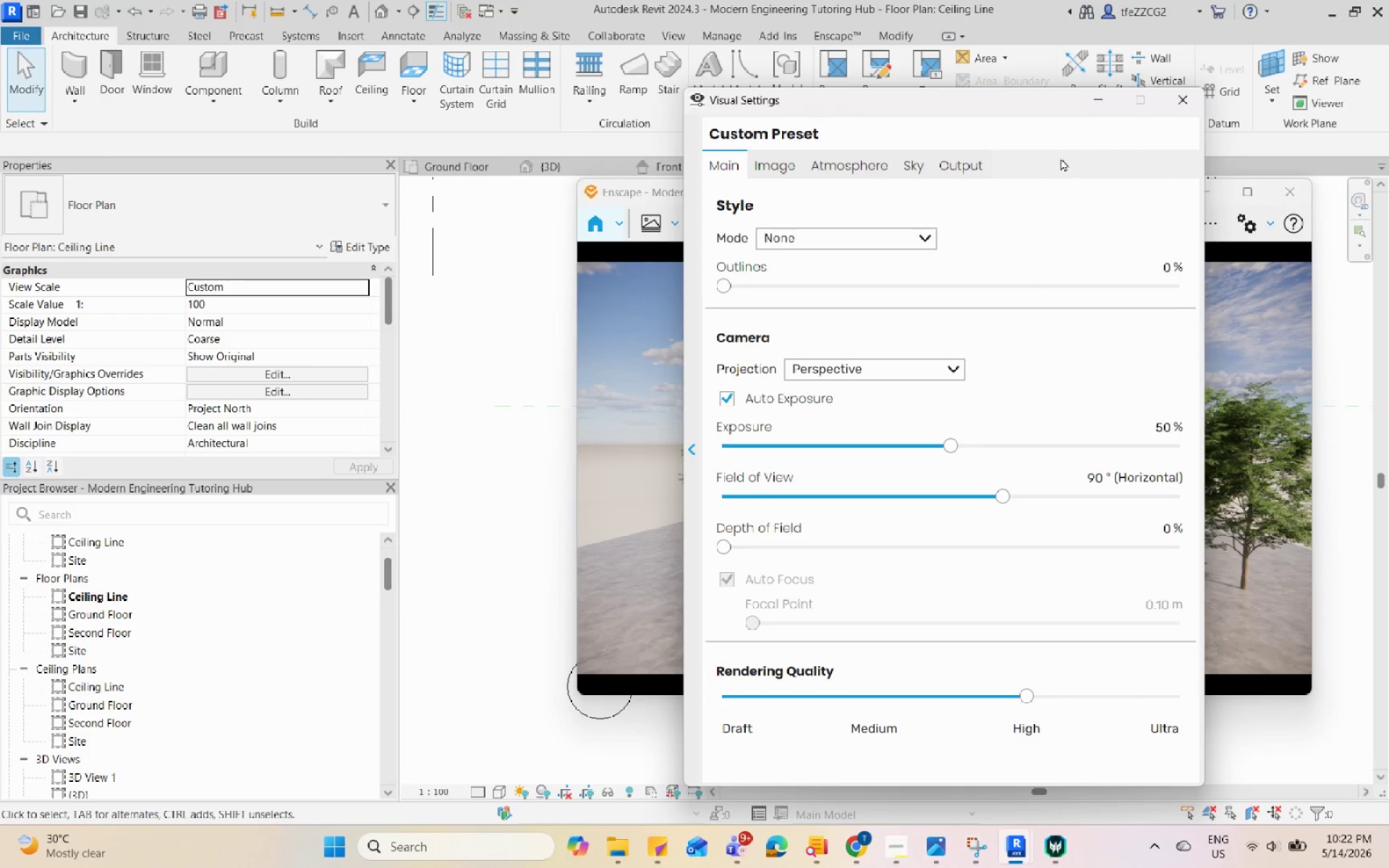 
left_click_drag(start_coordinate=[1031, 106], to_coordinate=[334, 104])
 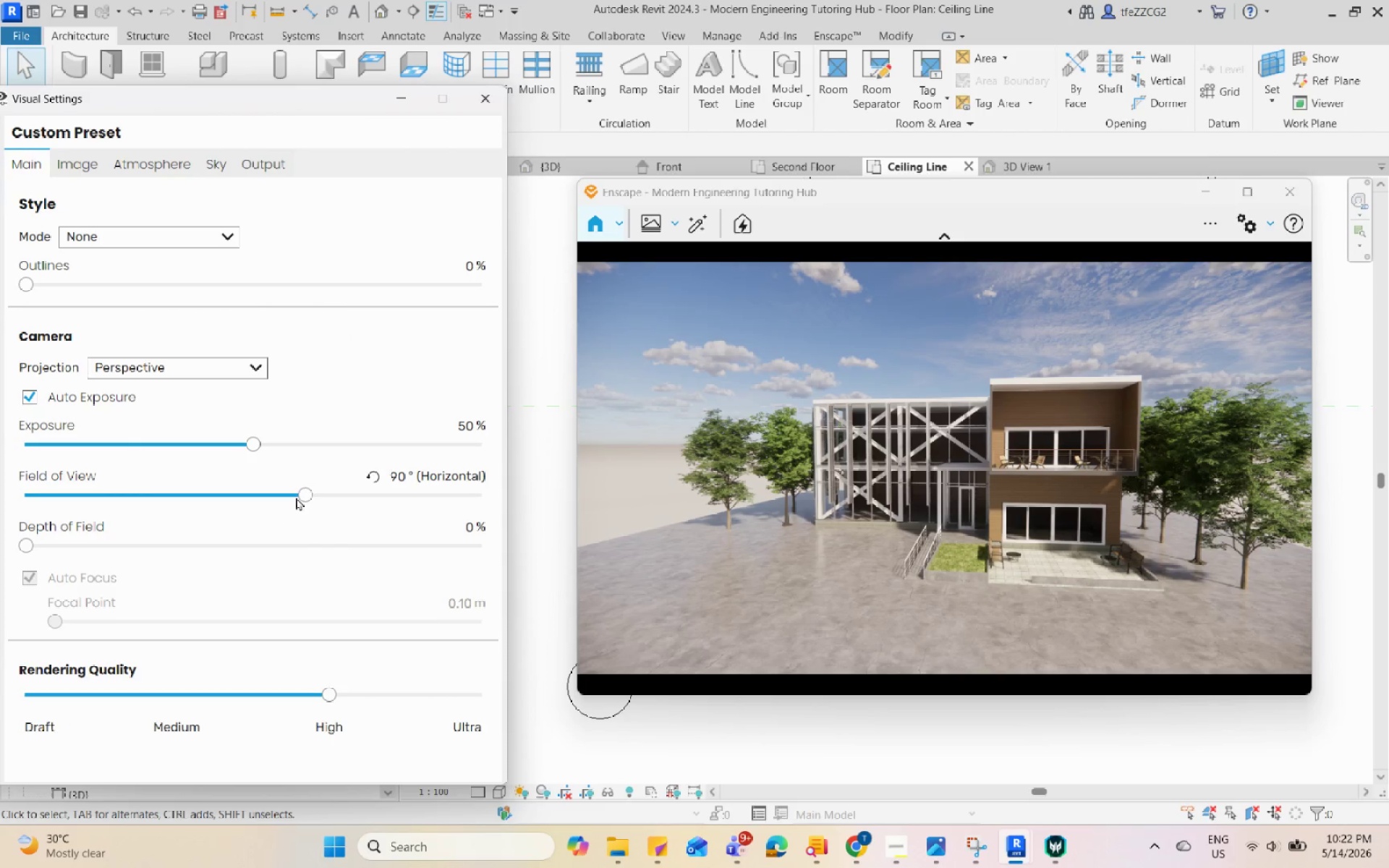 
left_click_drag(start_coordinate=[300, 492], to_coordinate=[271, 494])
 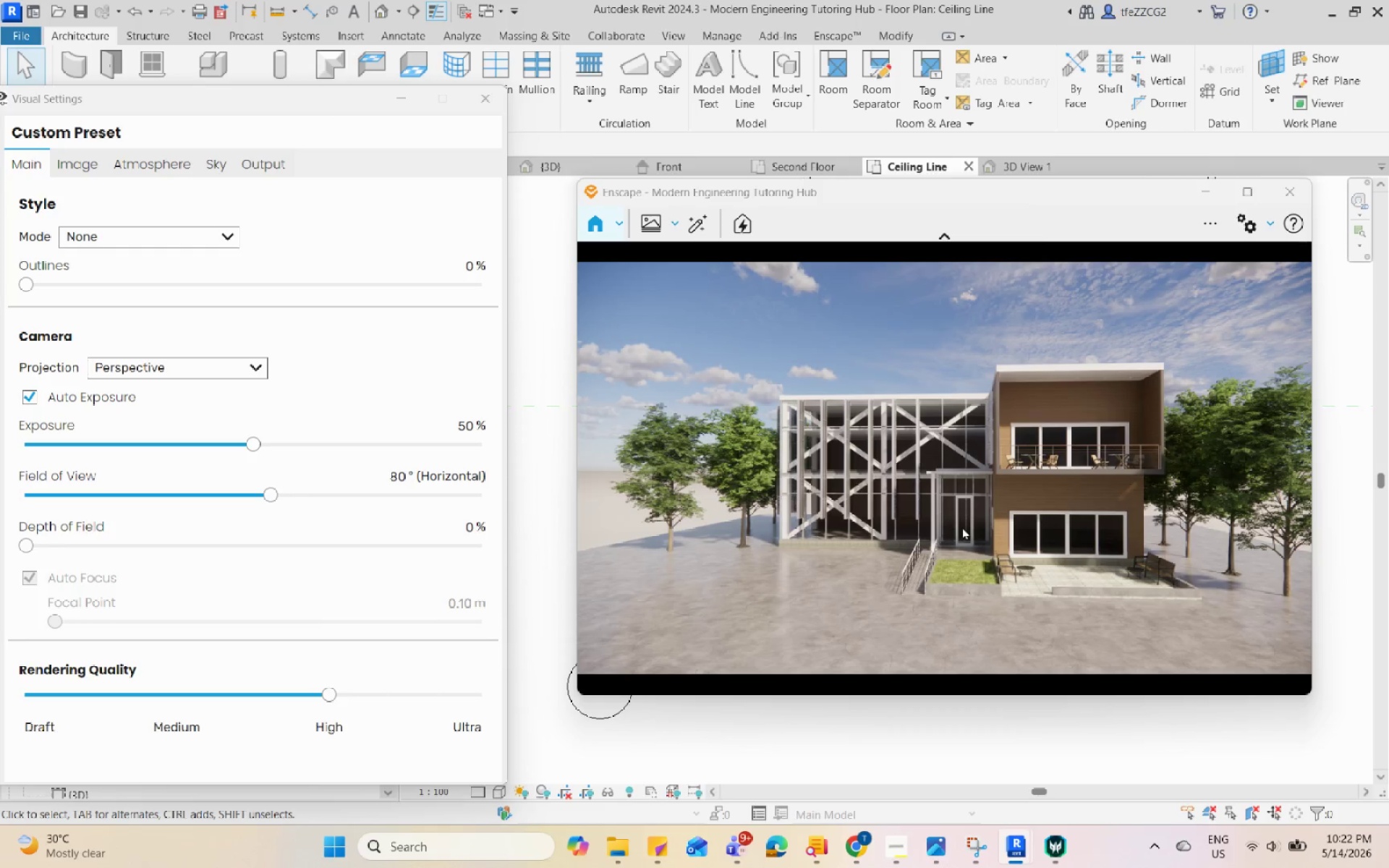 
wait(10.55)
 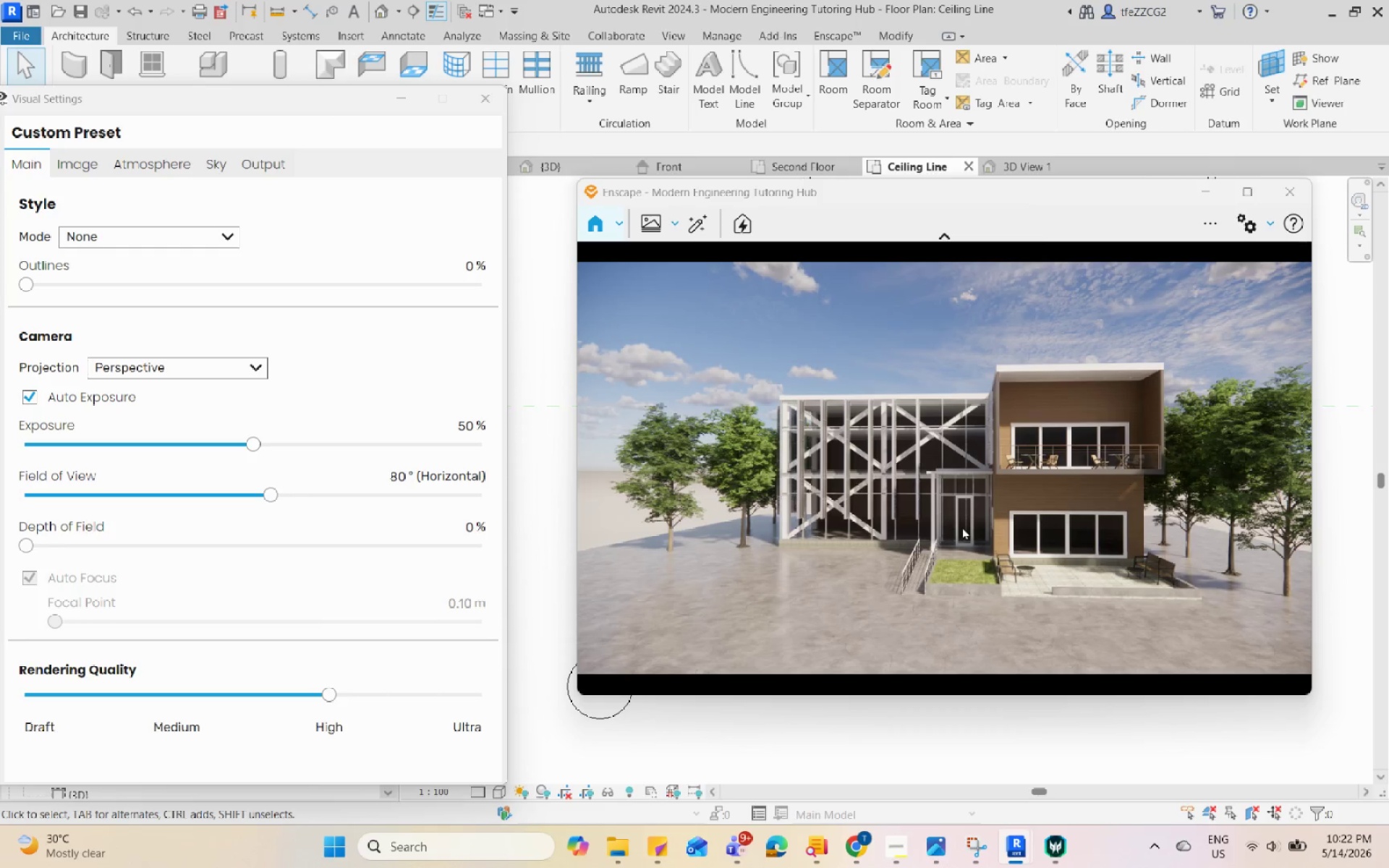 
left_click([217, 167])
 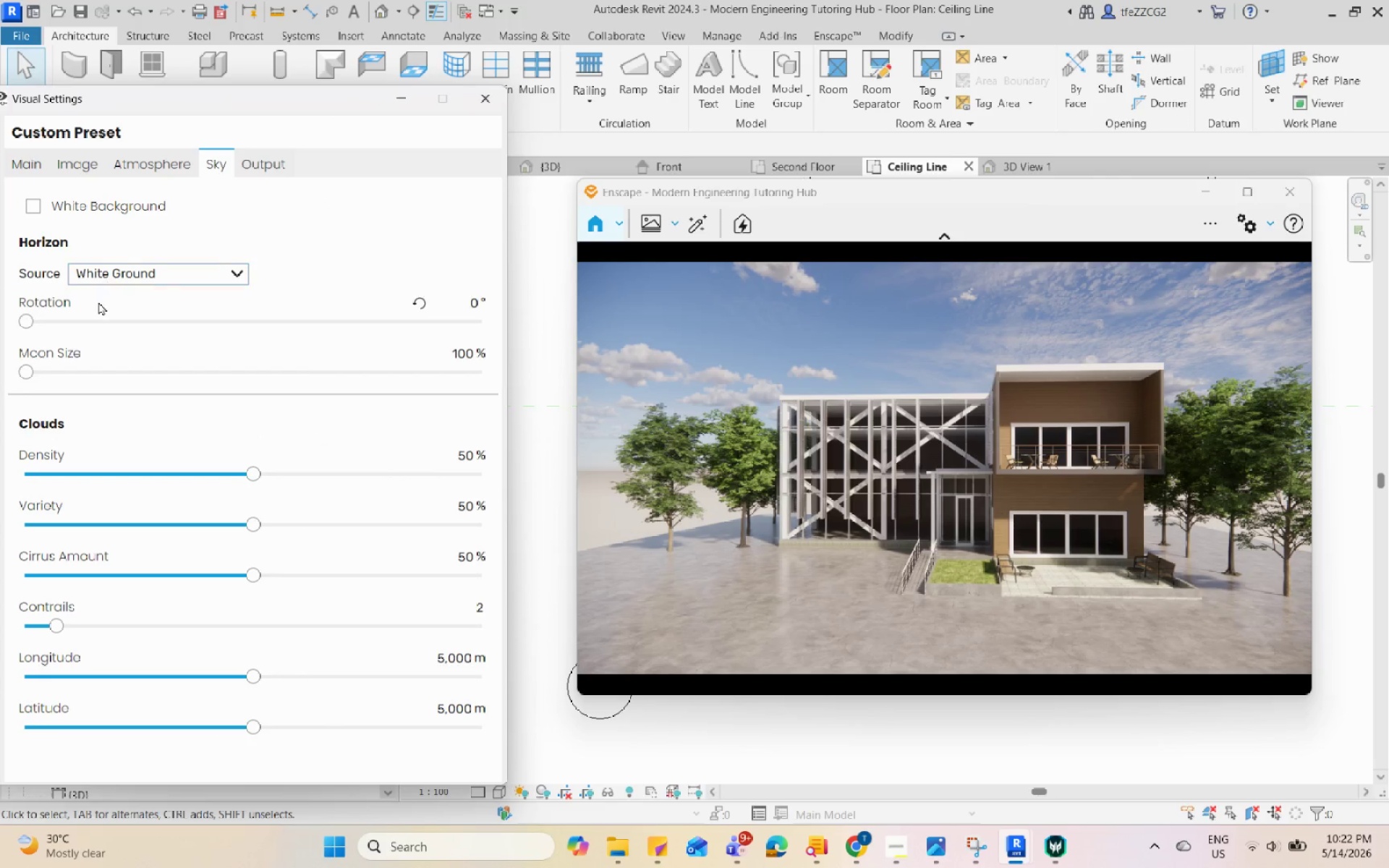 
left_click([163, 279])
 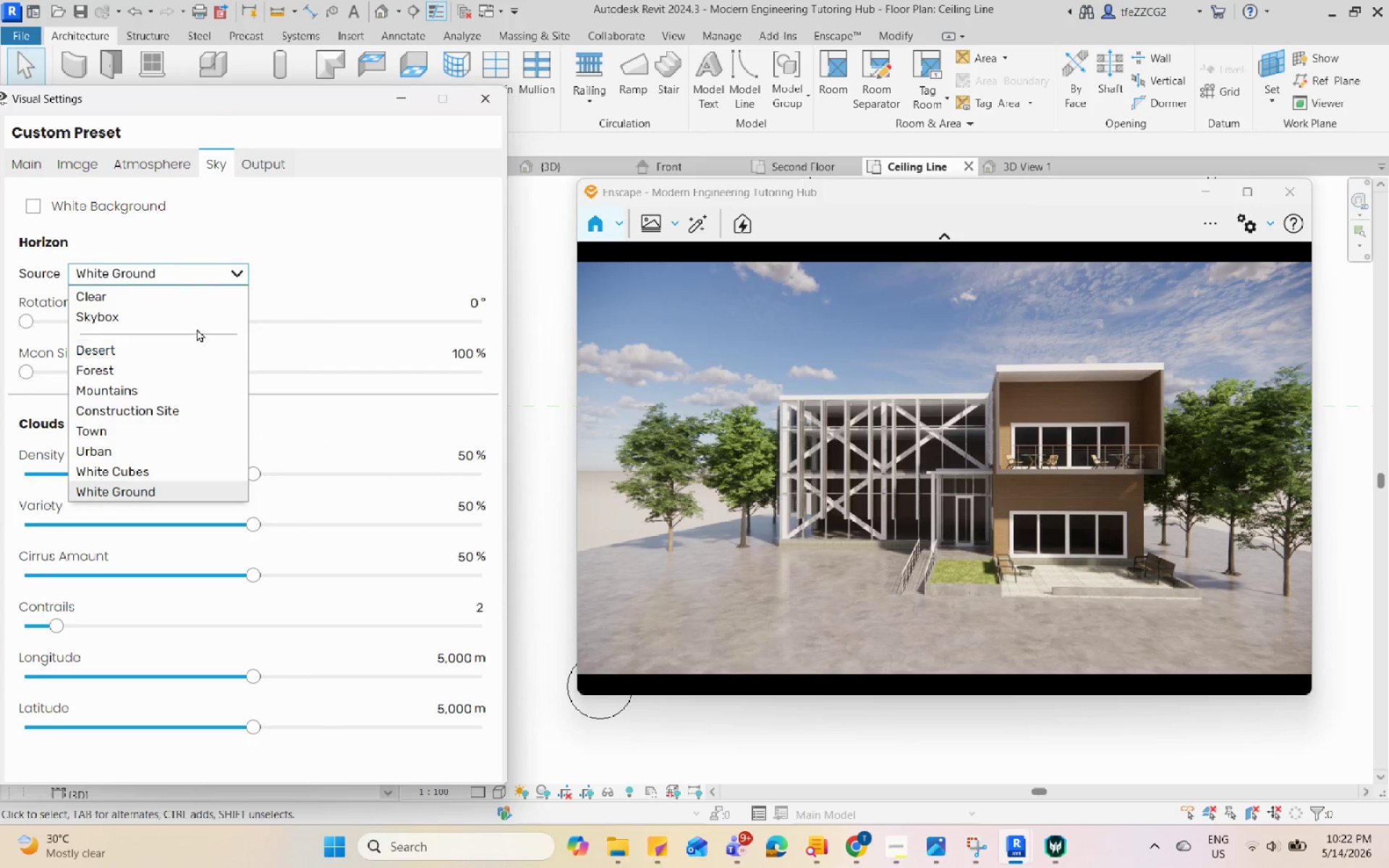 
double_click([197, 314])
 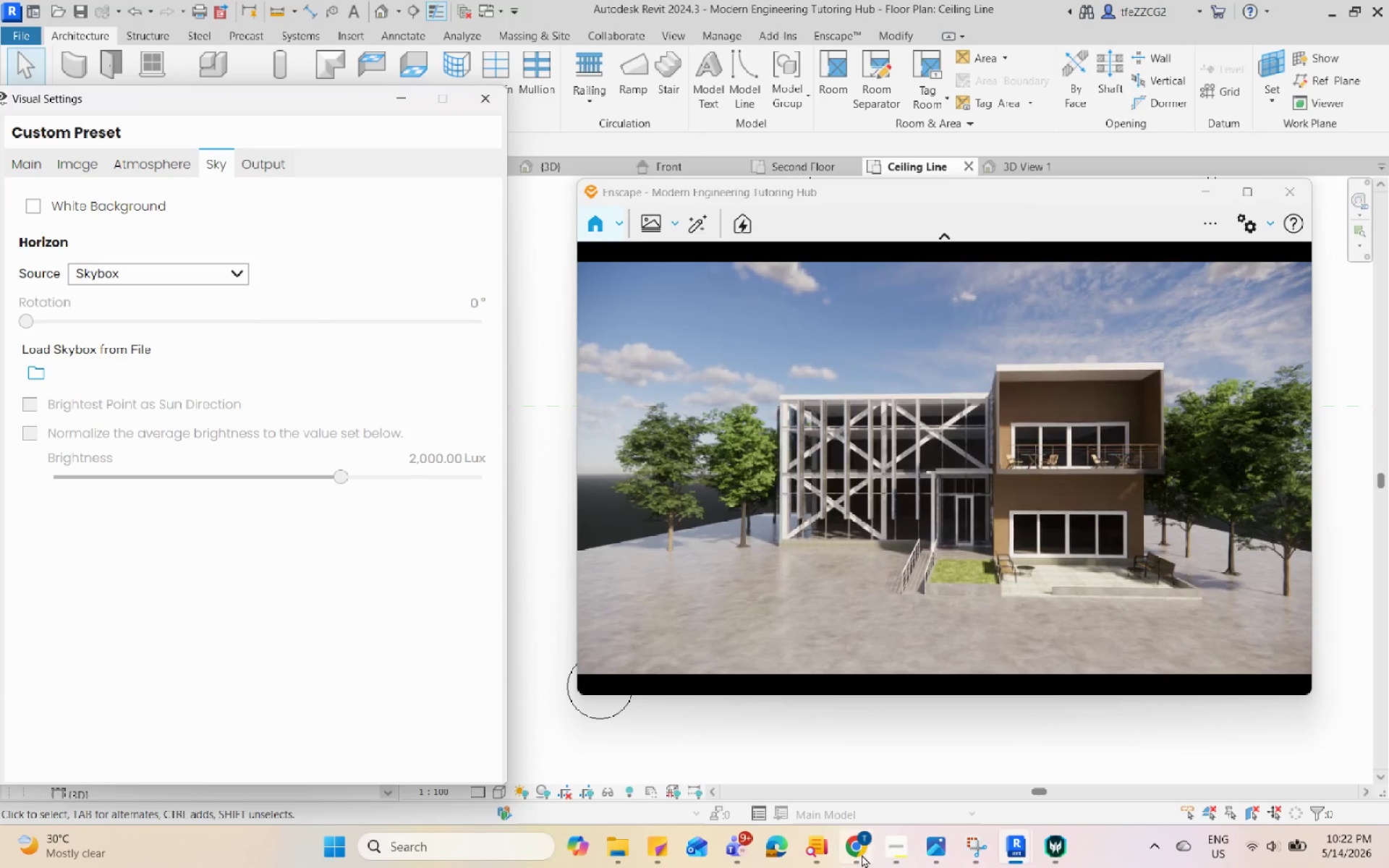 
left_click([885, 837])